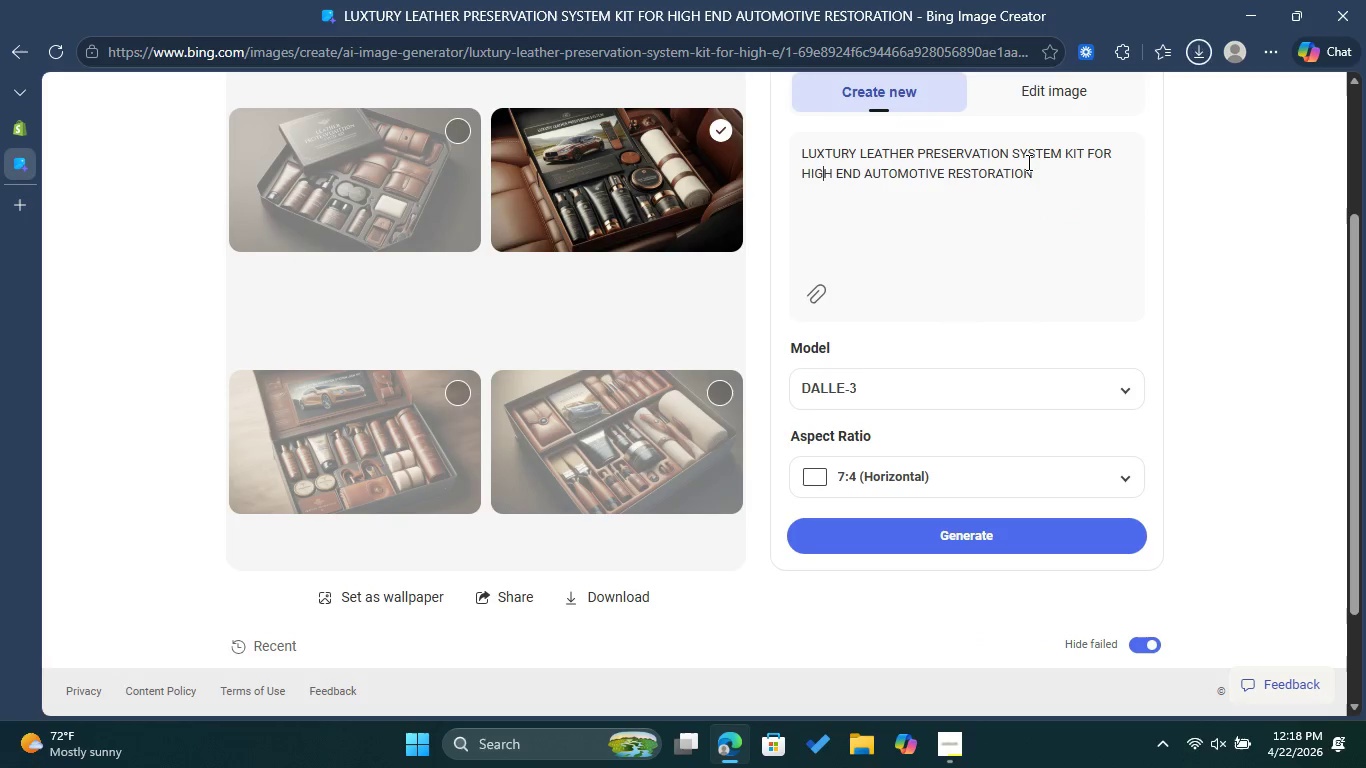 
left_click_drag(start_coordinate=[1066, 181], to_coordinate=[796, 144])
 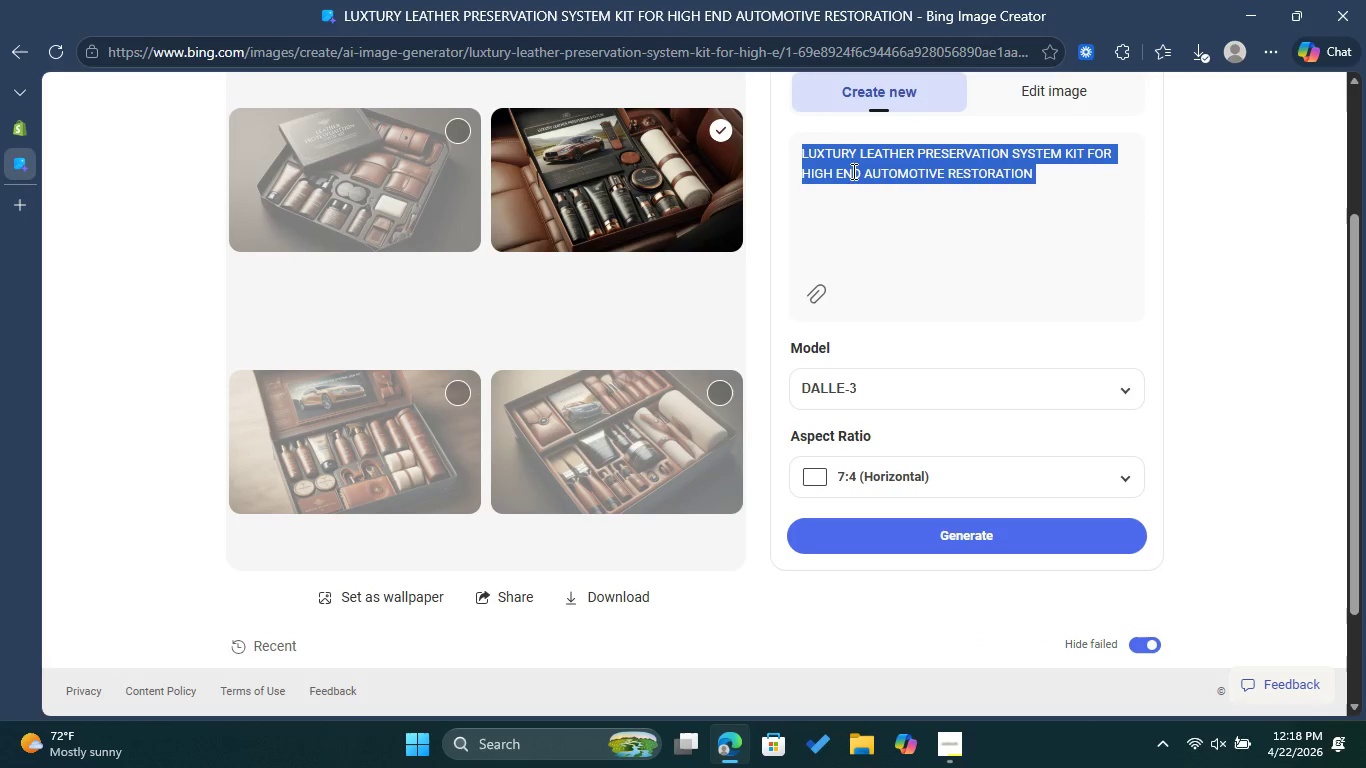 
right_click([852, 171])
 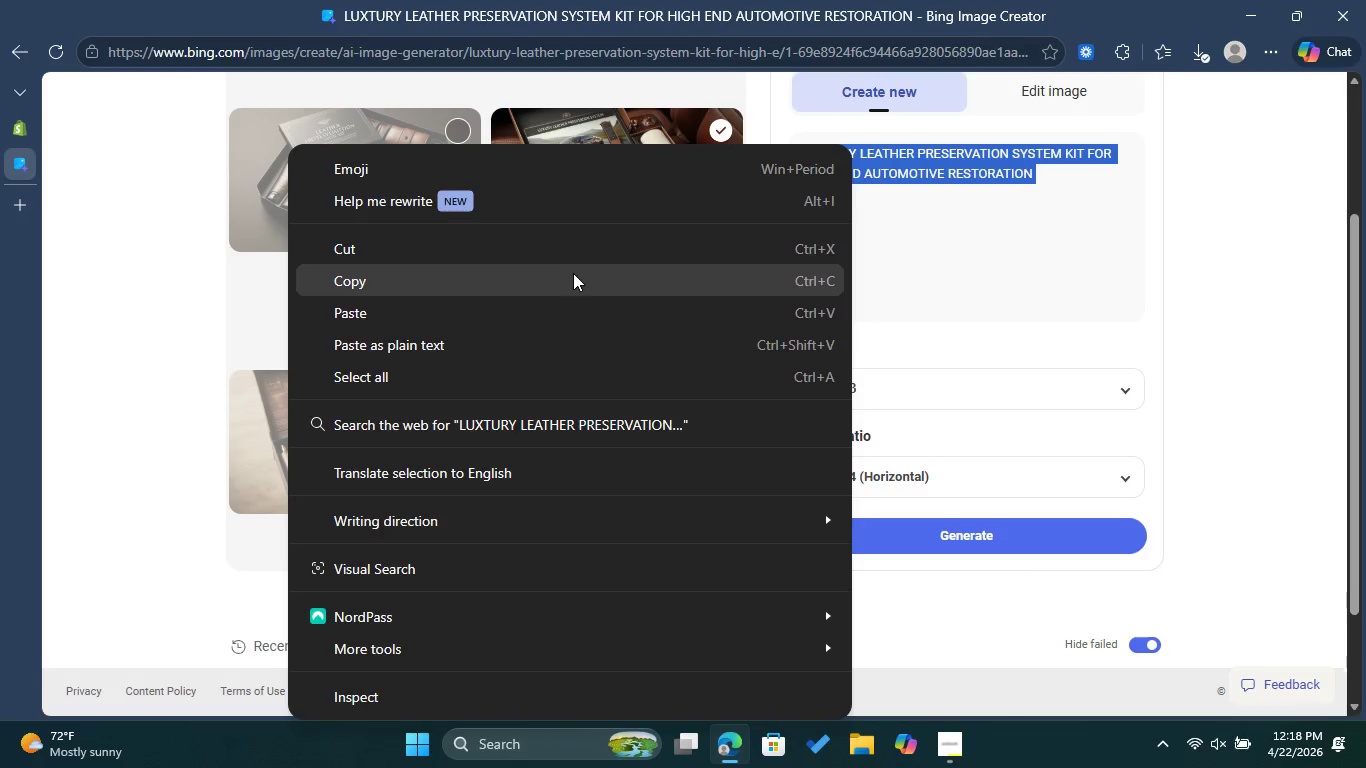 
left_click([573, 275])
 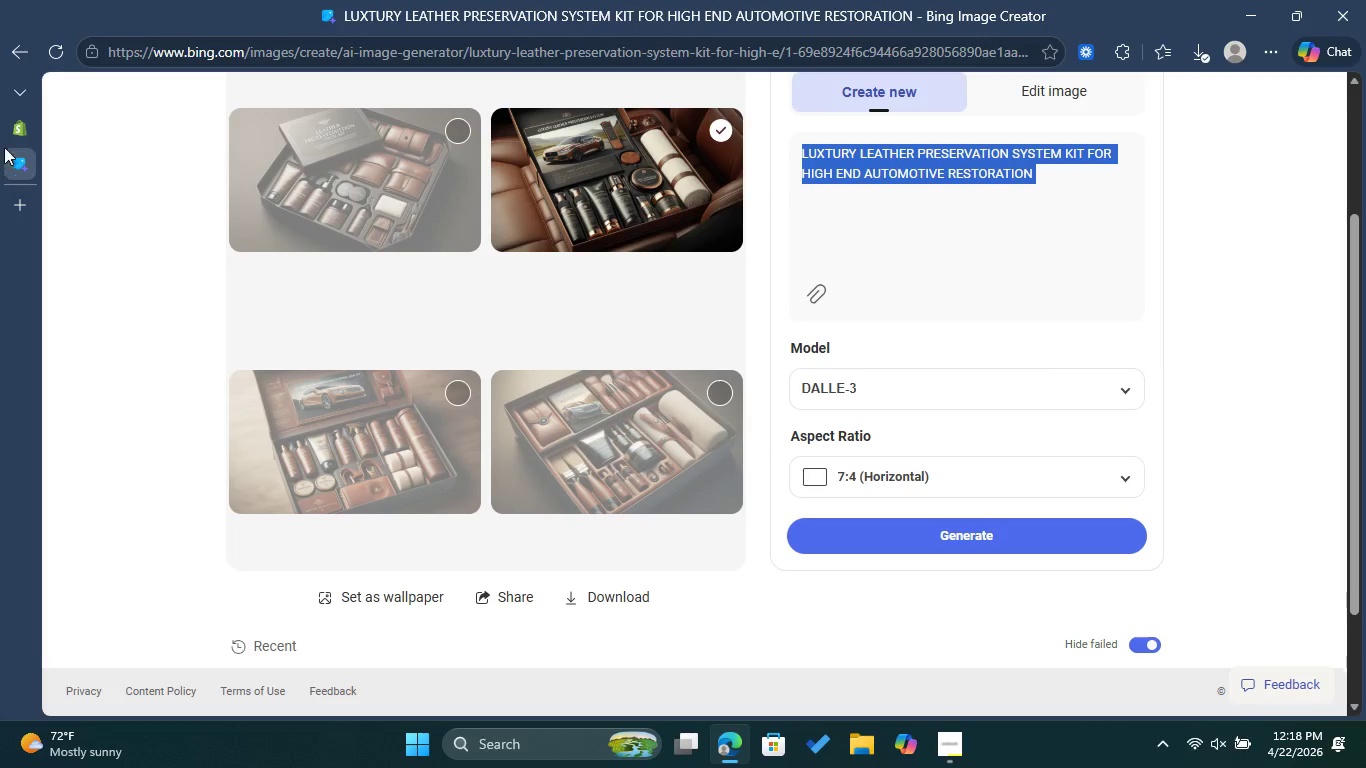 
left_click([23, 131])
 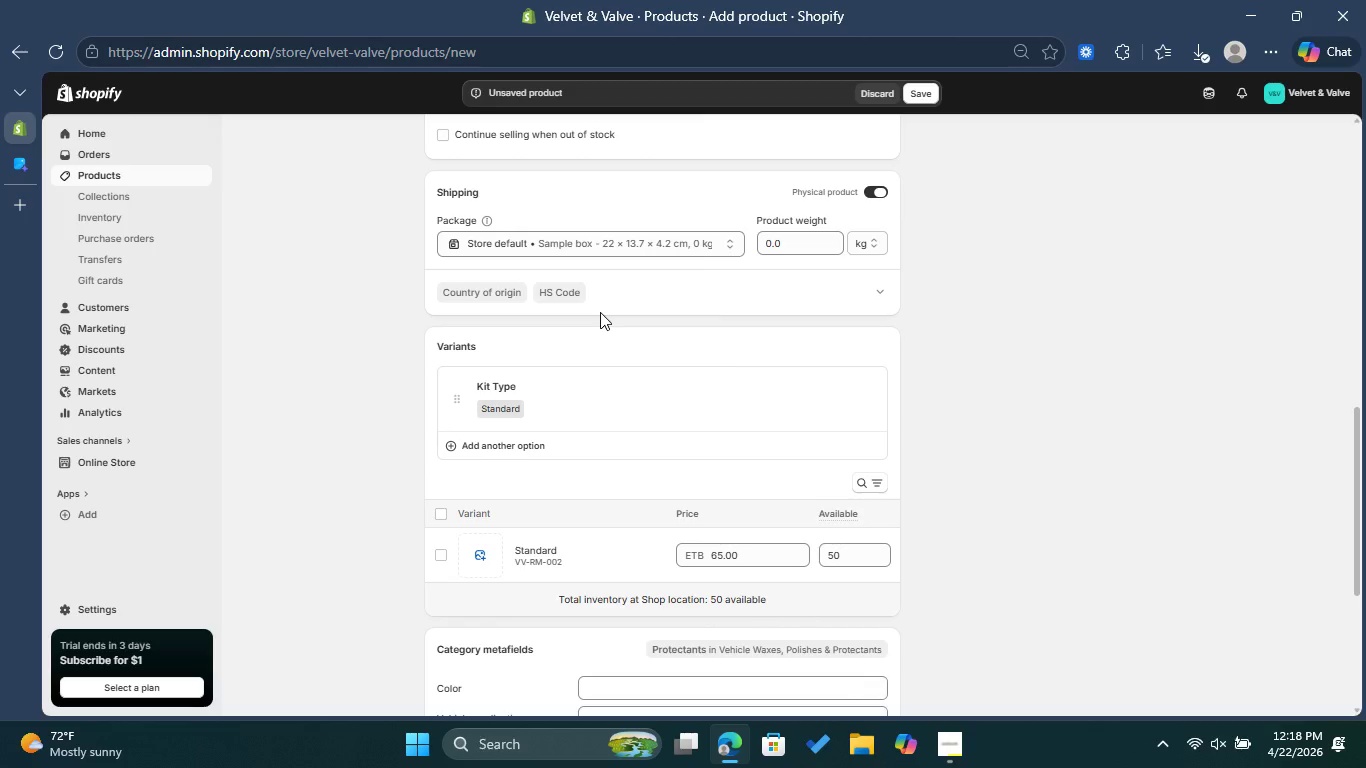 
scroll: coordinate [639, 318], scroll_direction: up, amount: 7.0
 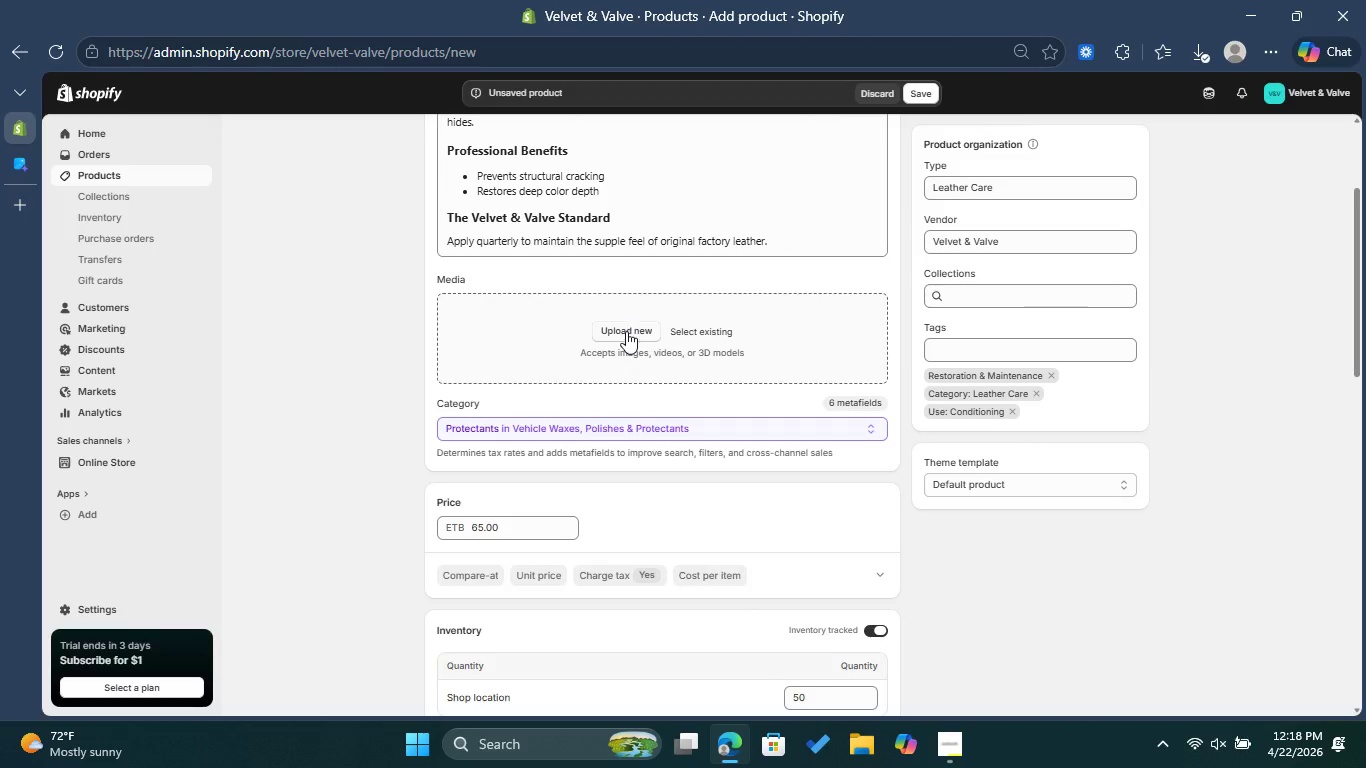 
mouse_move([647, 319])
 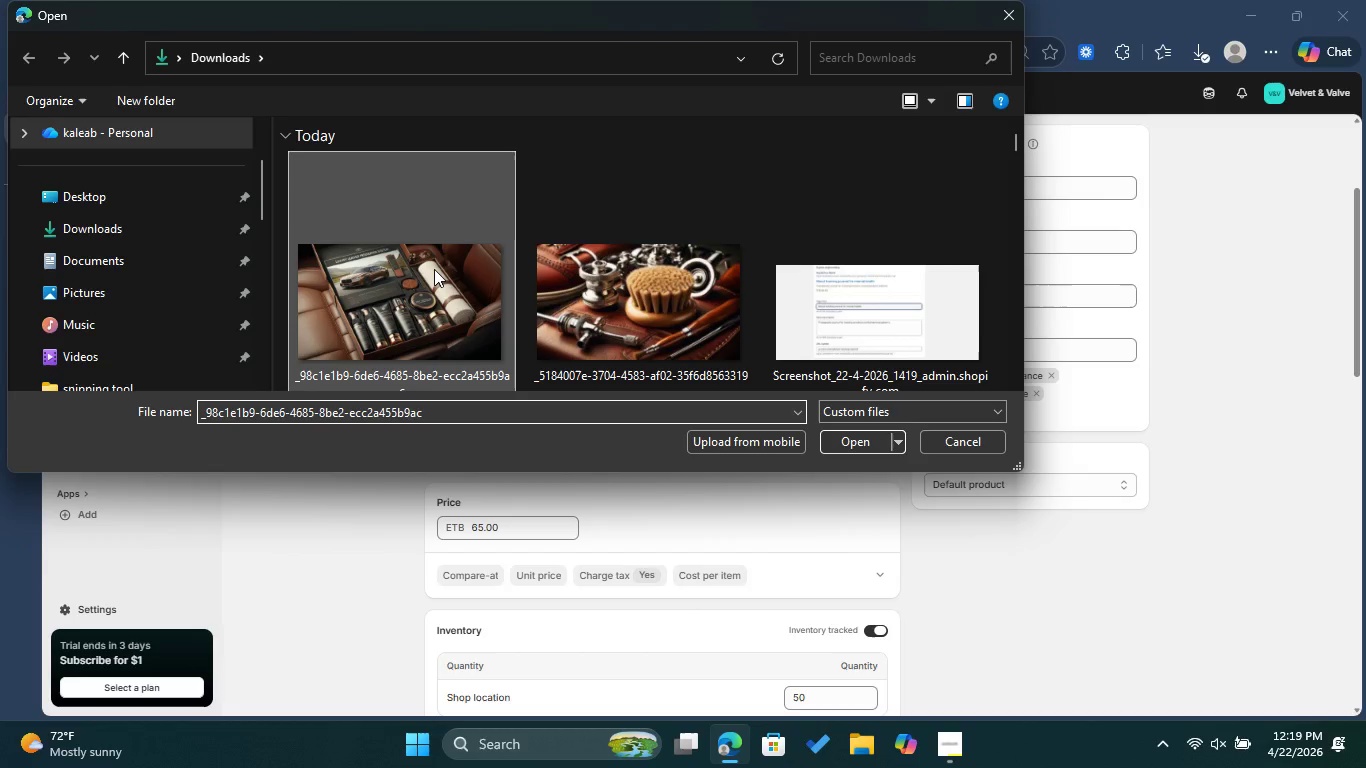 
left_click([434, 269])
 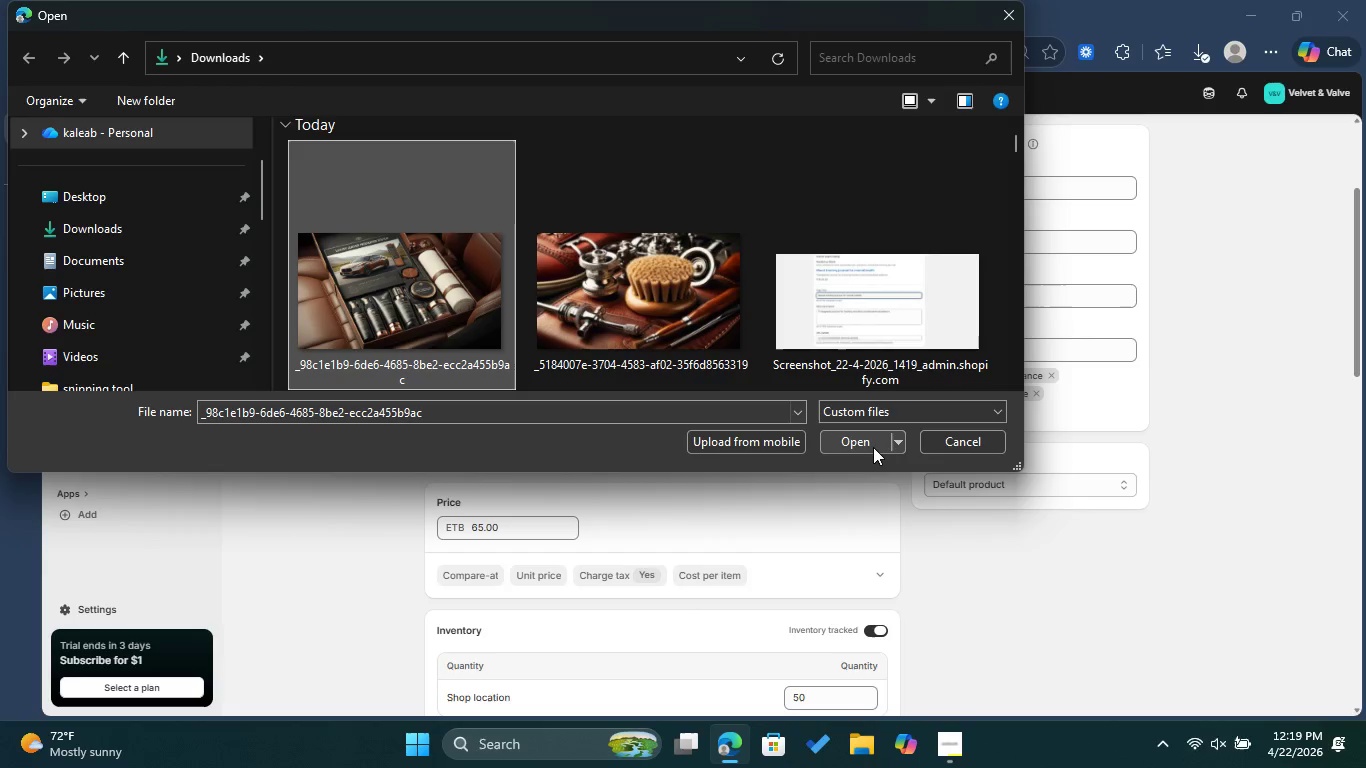 
left_click([870, 446])
 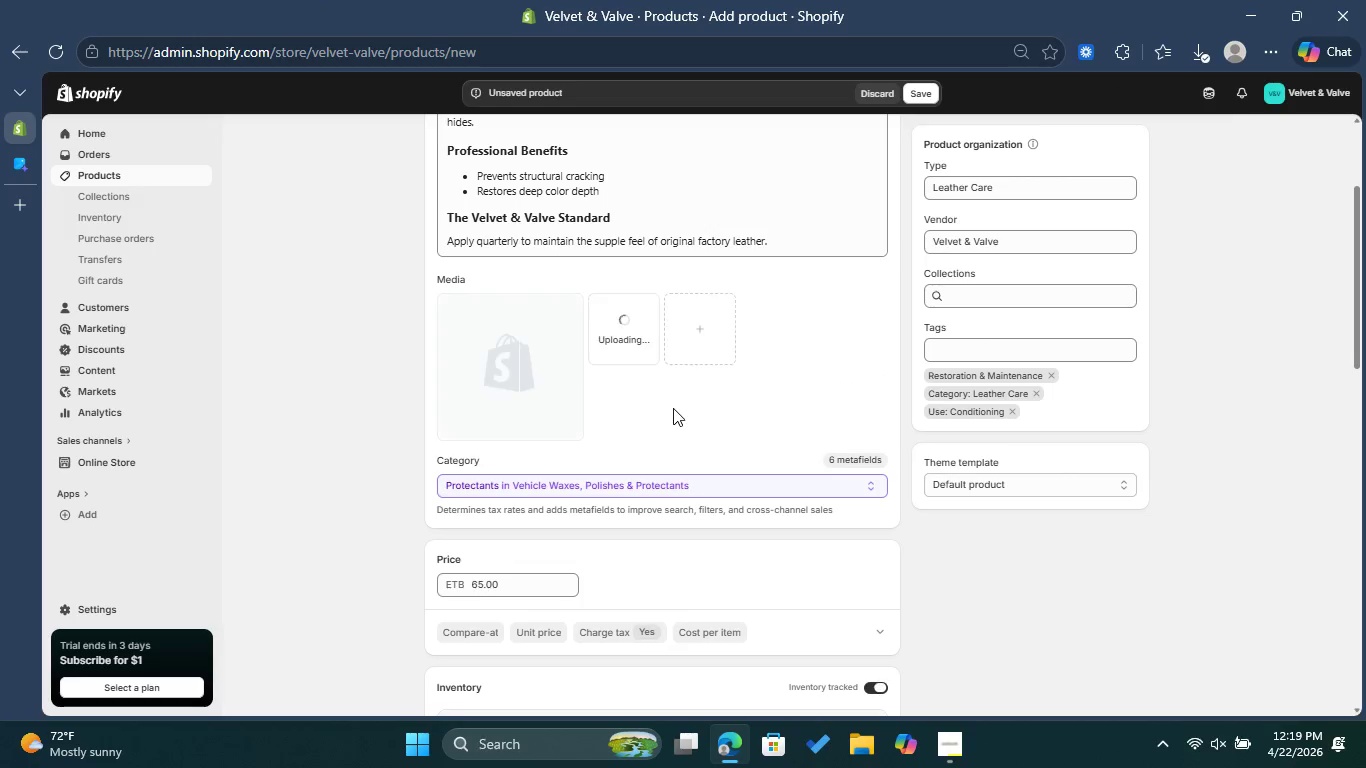 
wait(5.92)
 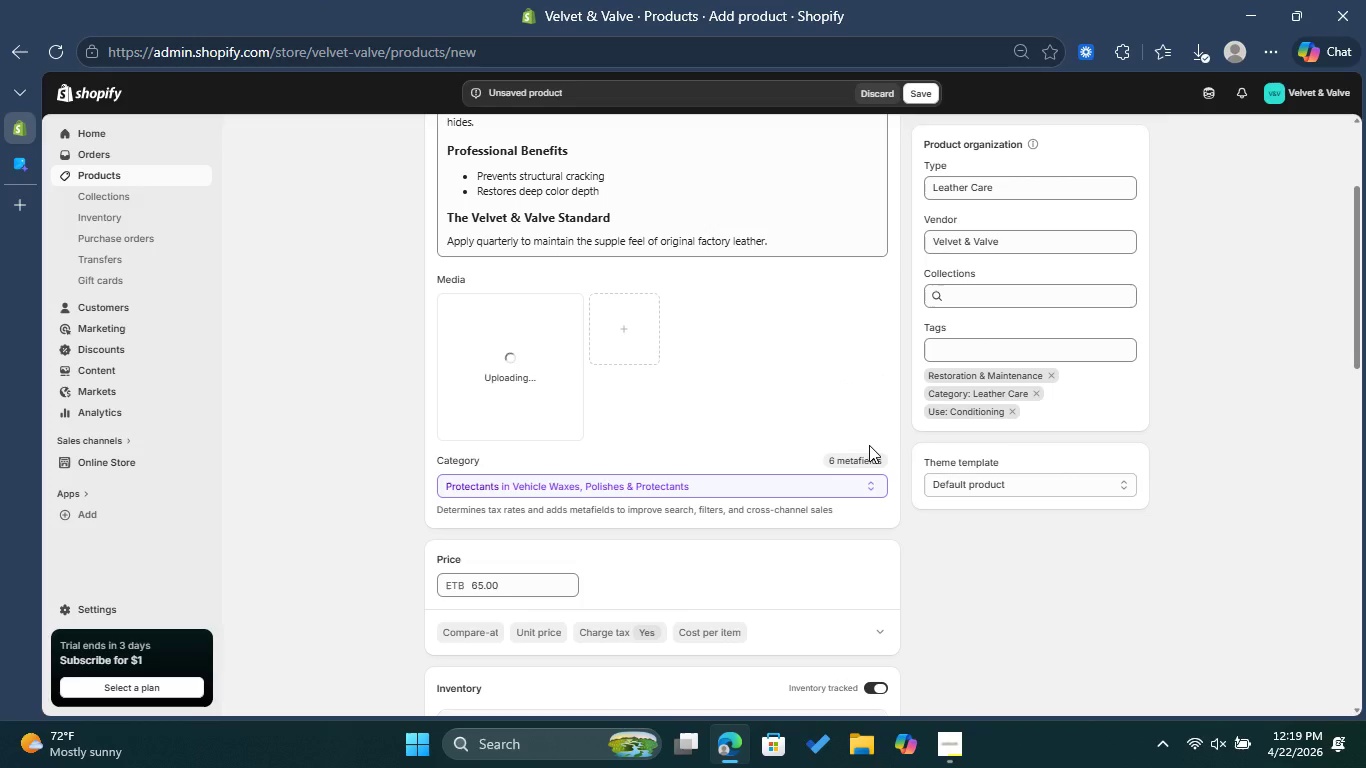 
left_click([537, 386])
 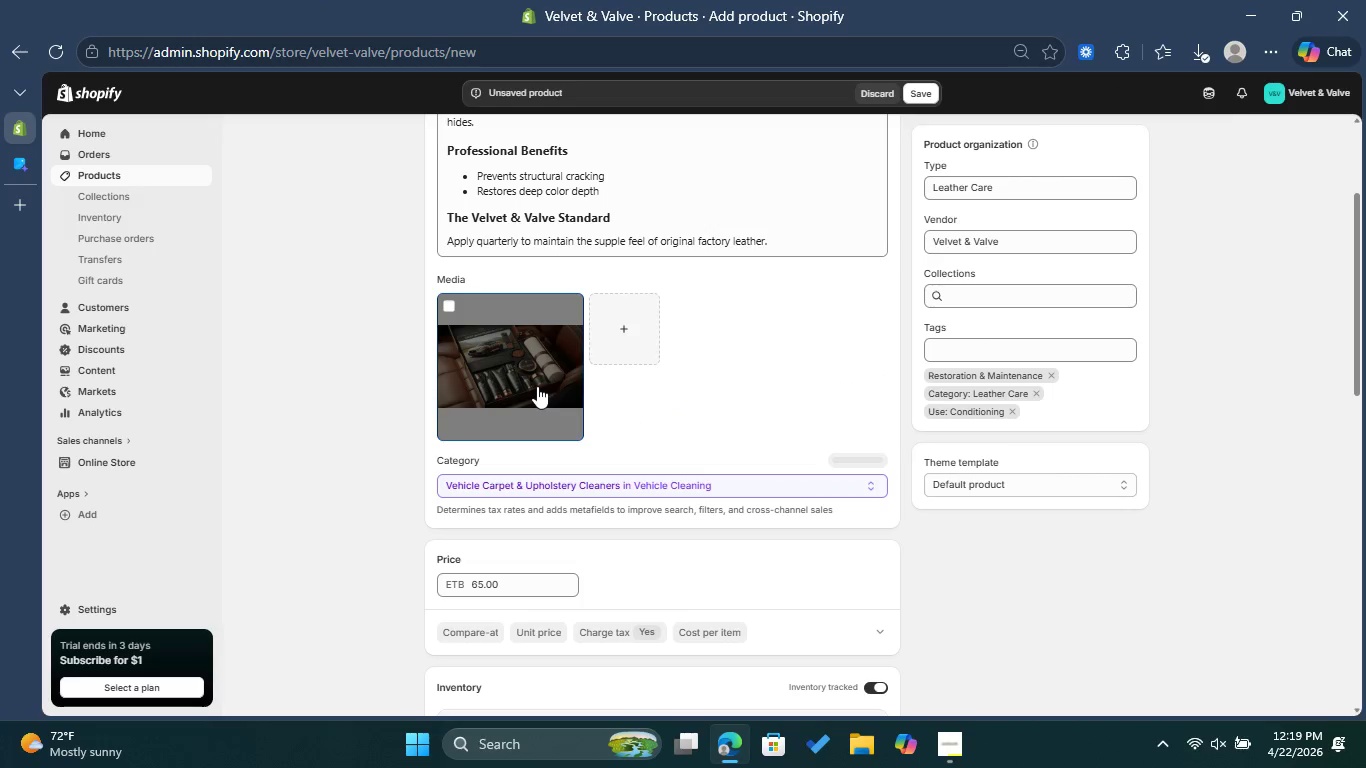 
wait(9.05)
 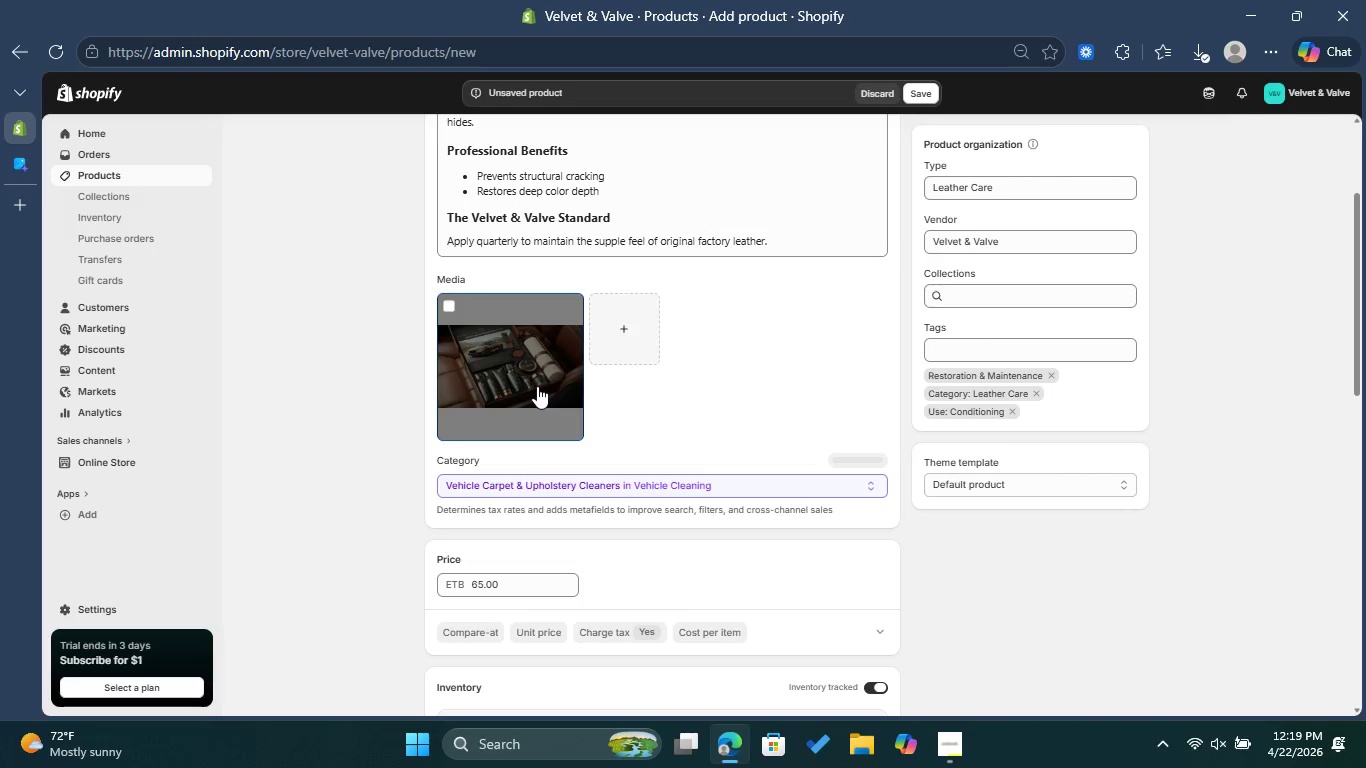 
left_click([538, 384])
 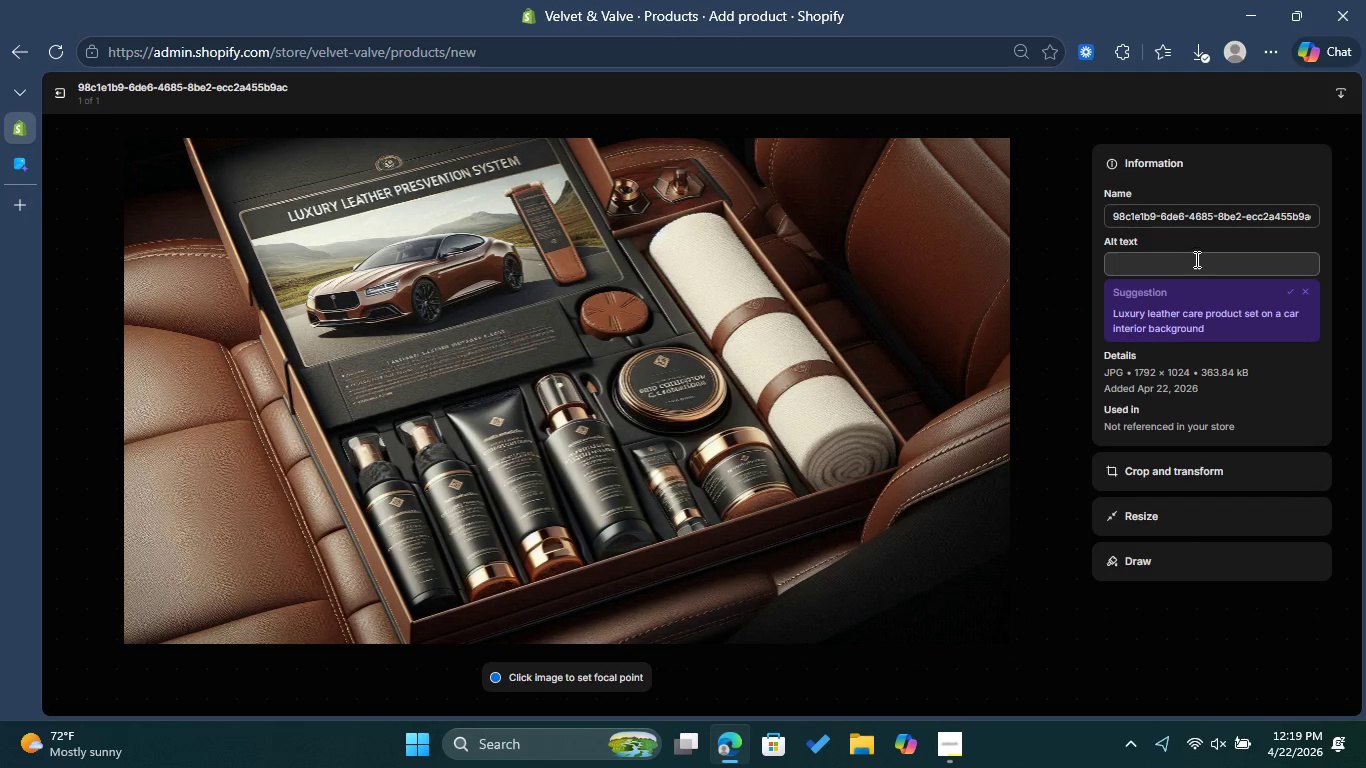 
wait(5.86)
 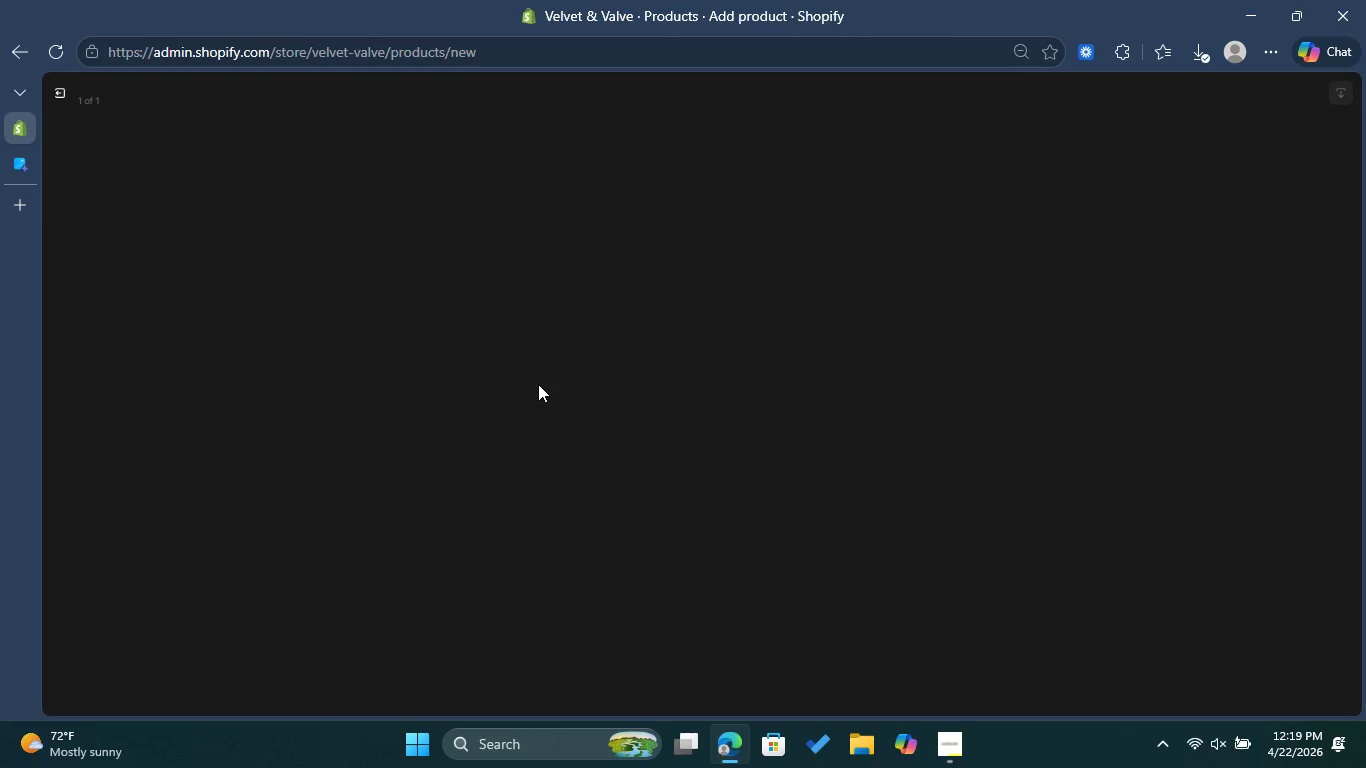 
left_click([1195, 259])
 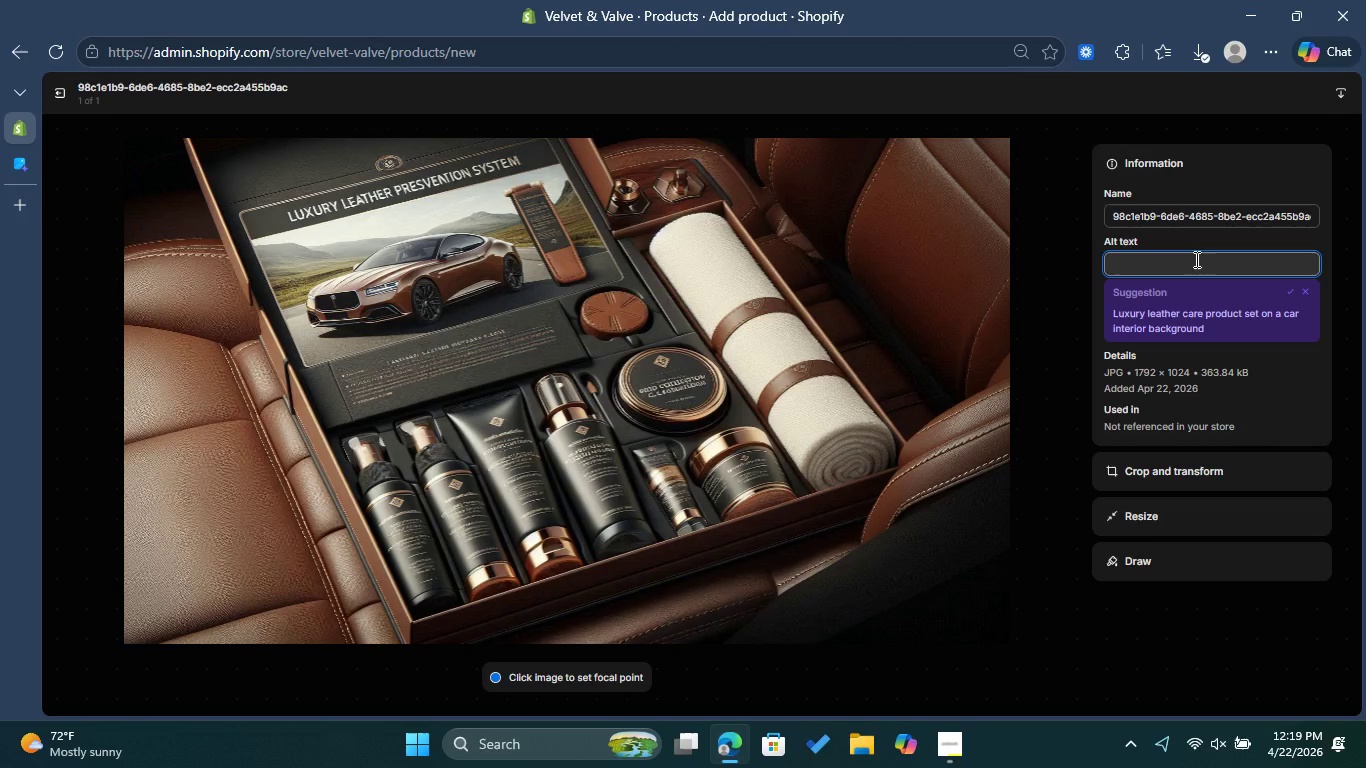 
key(Control+V)
 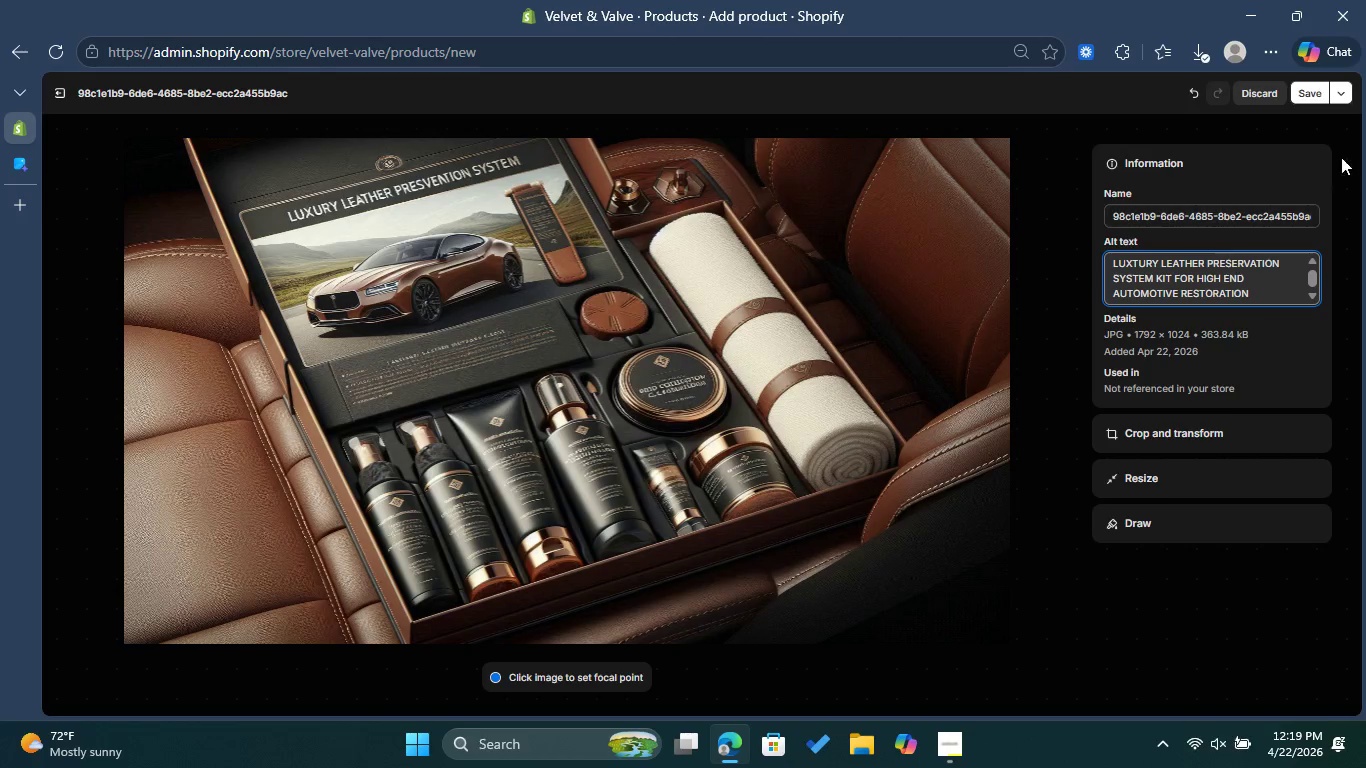 
left_click([1305, 85])
 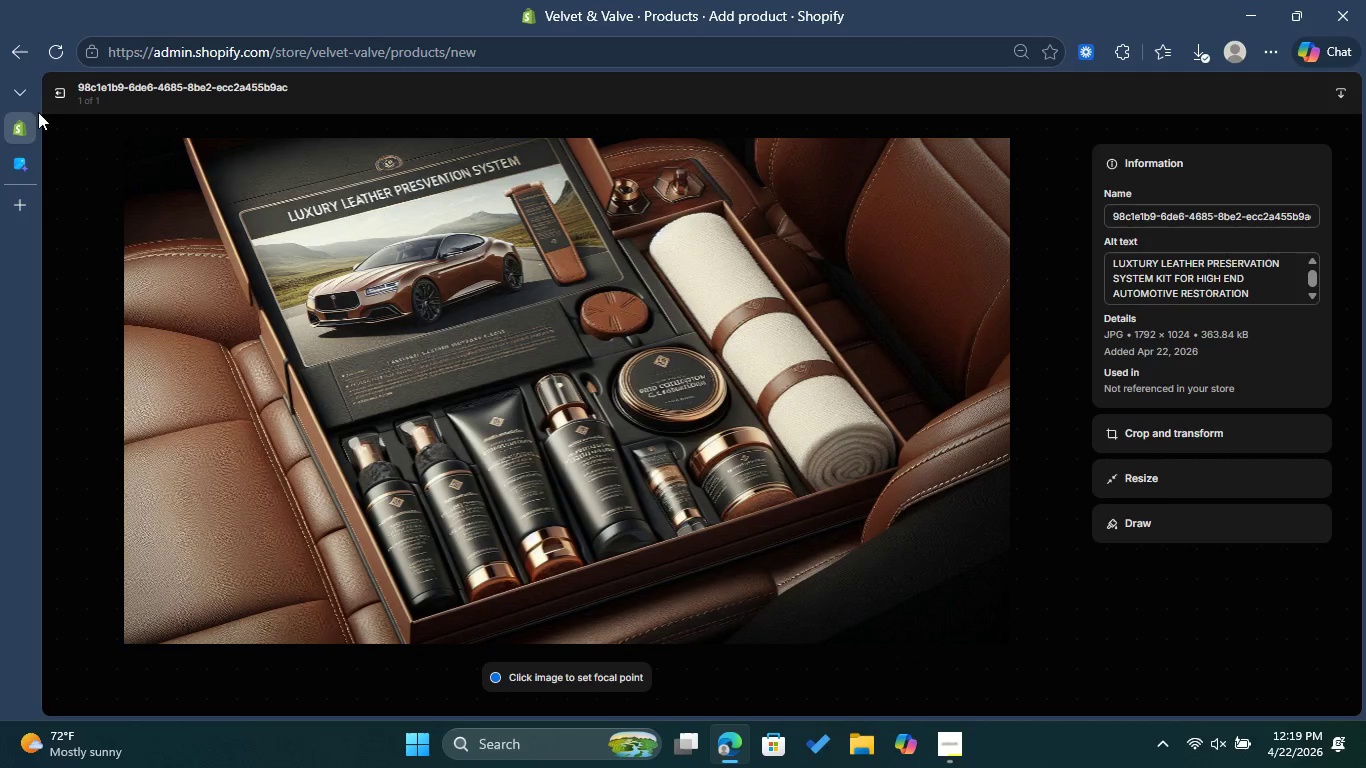 
left_click([59, 89])
 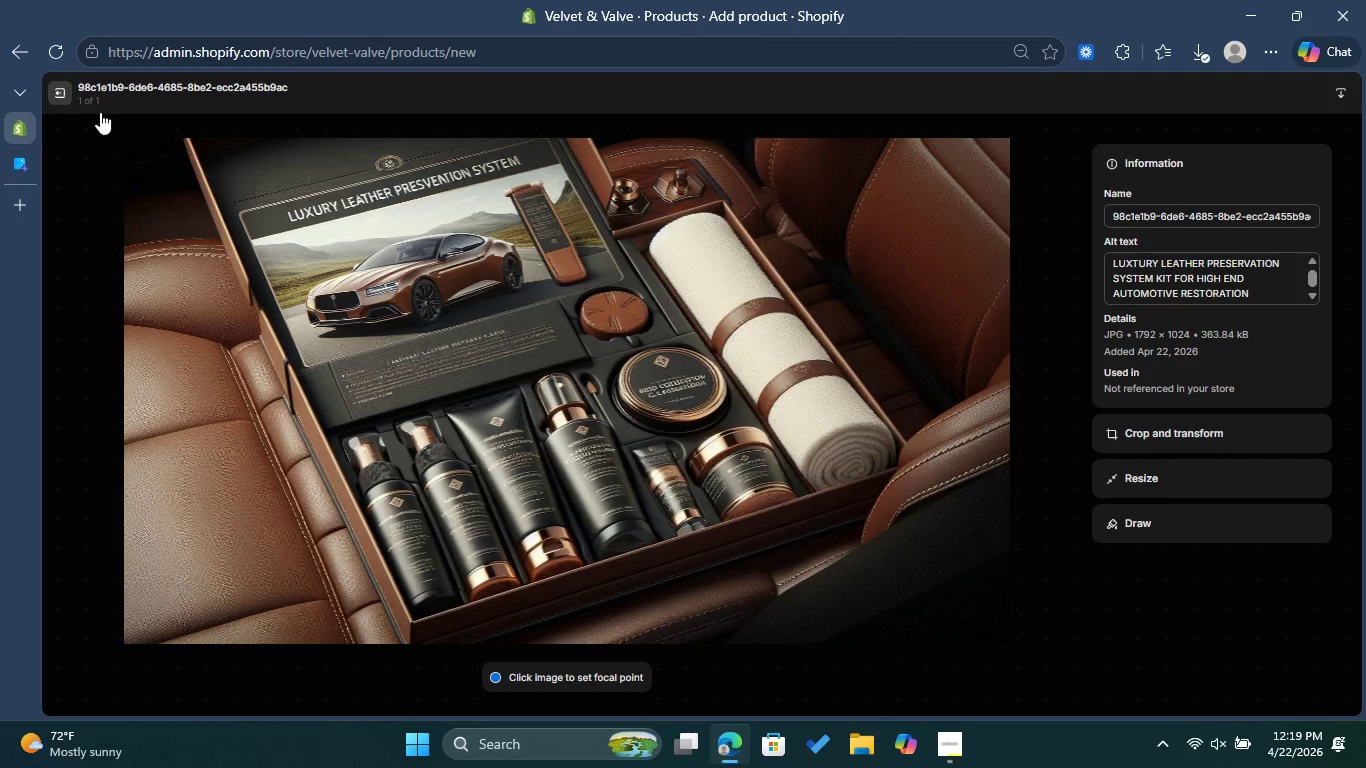 
mouse_move([158, 138])
 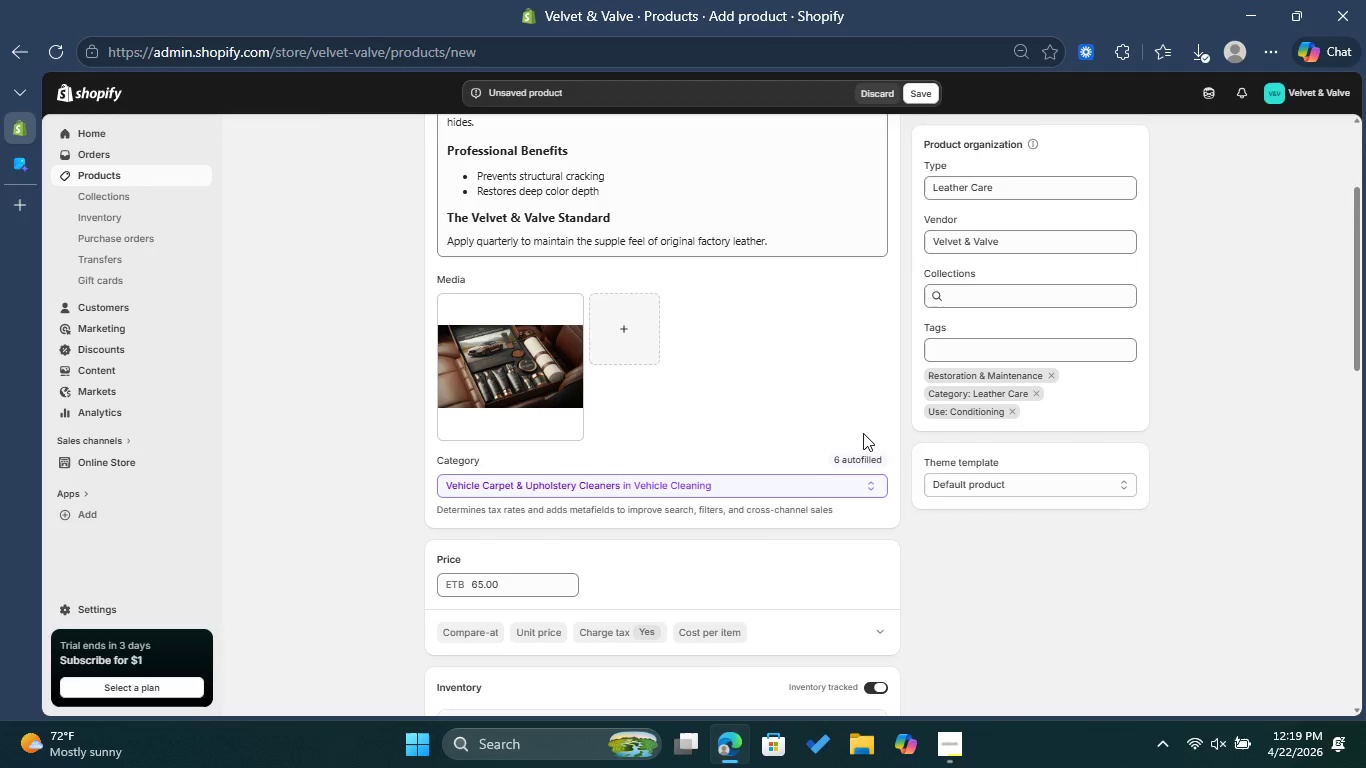 
scroll: coordinate [803, 431], scroll_direction: down, amount: 13.0
 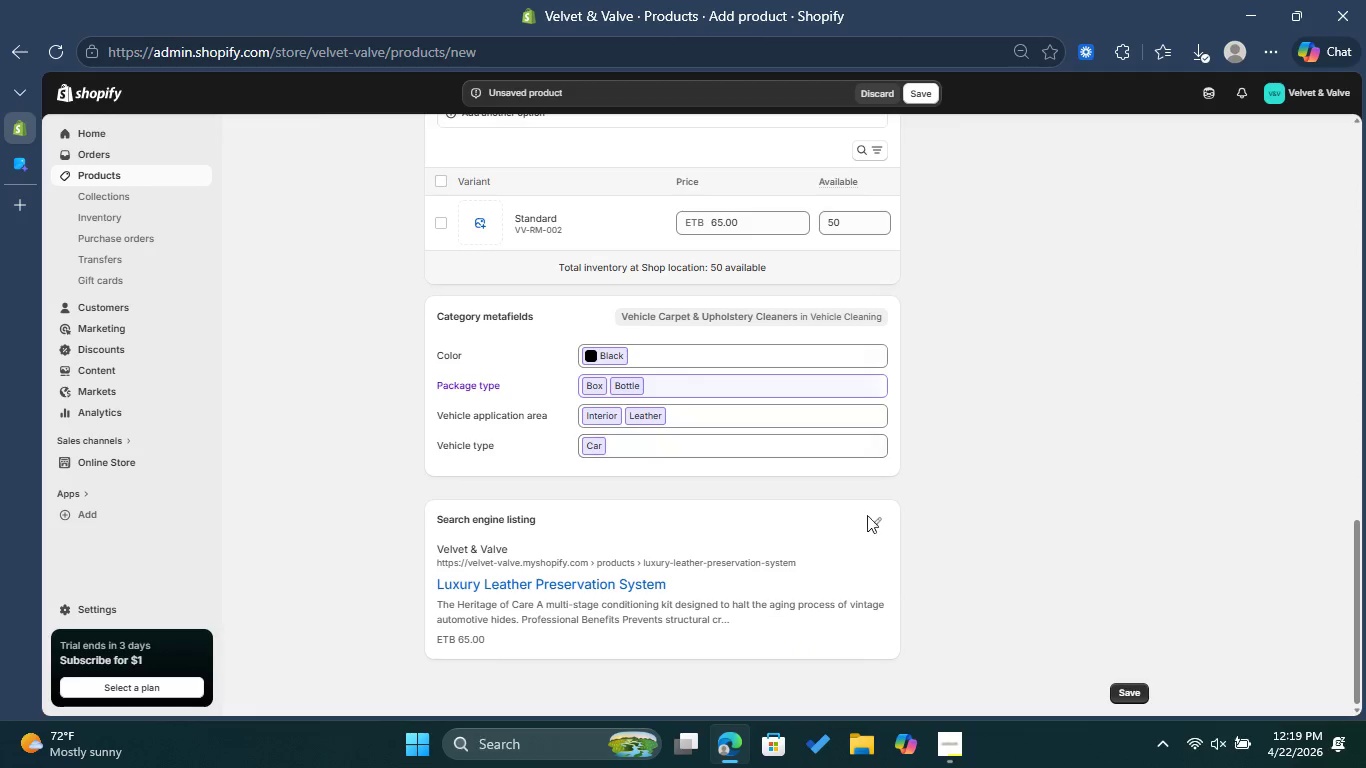 
left_click([869, 515])
 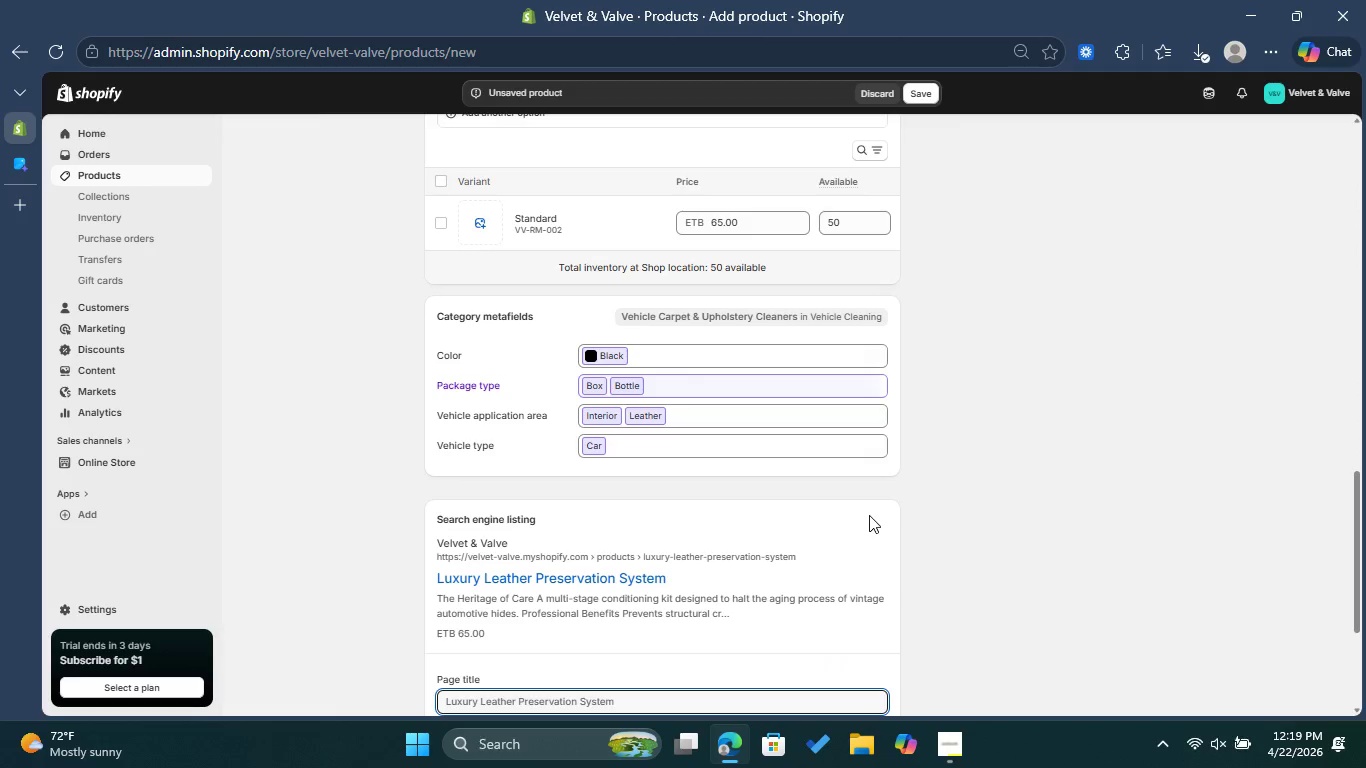 
scroll: coordinate [869, 515], scroll_direction: down, amount: 2.0
 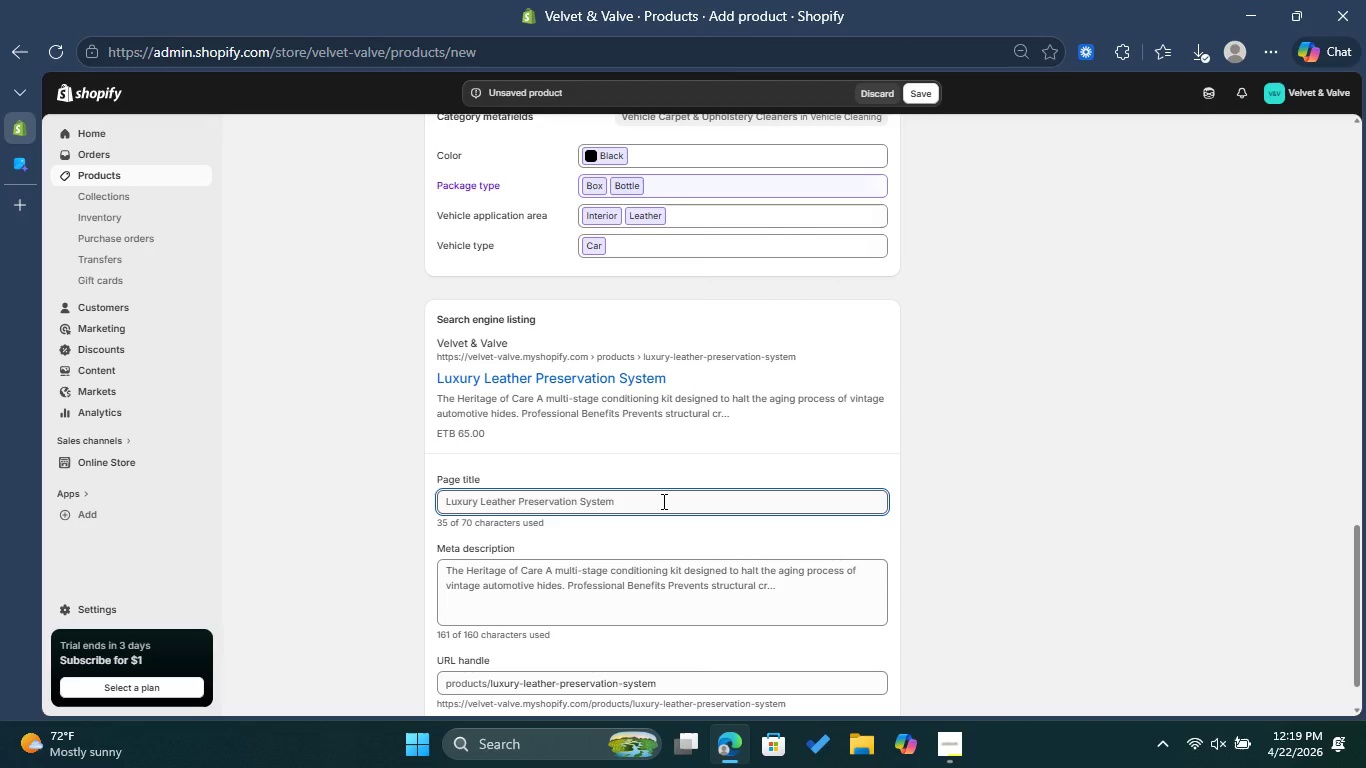 
left_click([662, 501])
 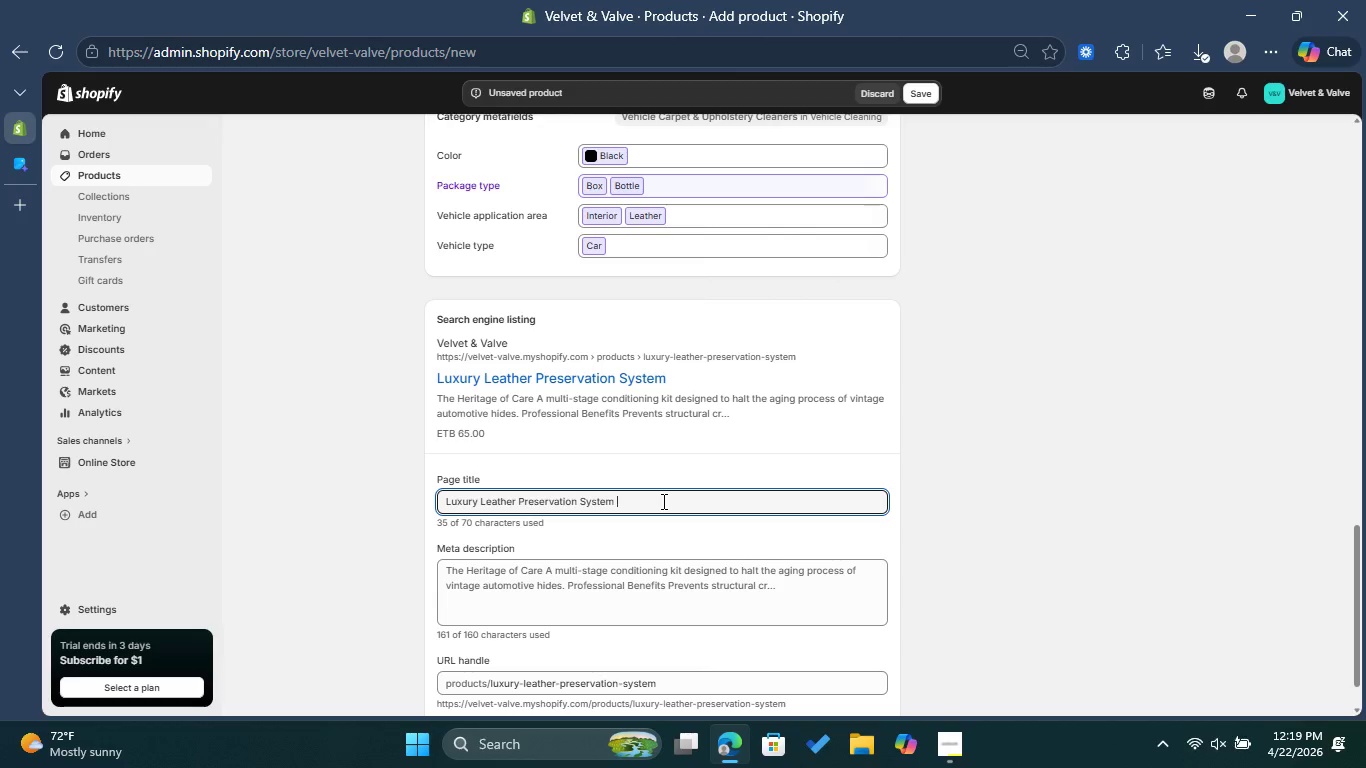 
type(| Velvet & Value a)
key(Backspace)
type(Aftercaer)
key(Backspace)
key(Backspace)
type(re)
 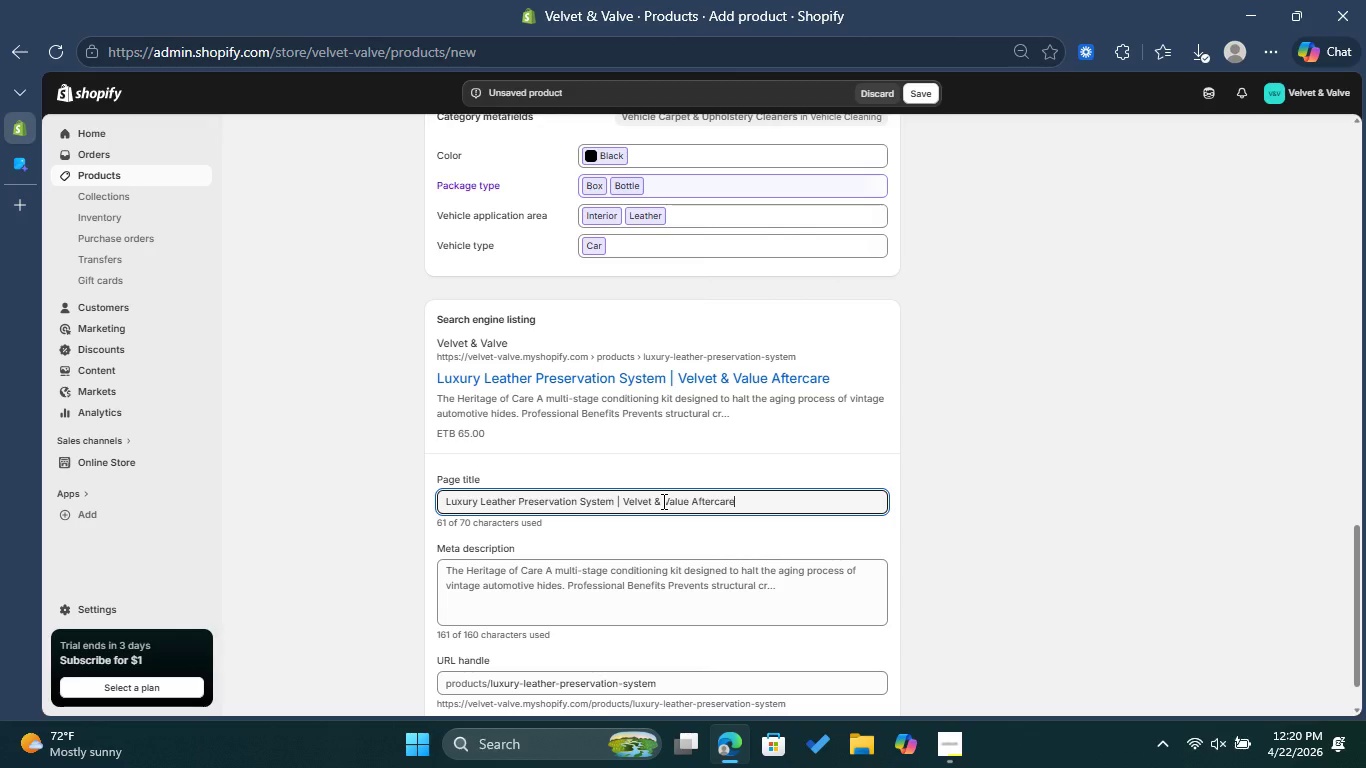 
left_click([673, 592])
 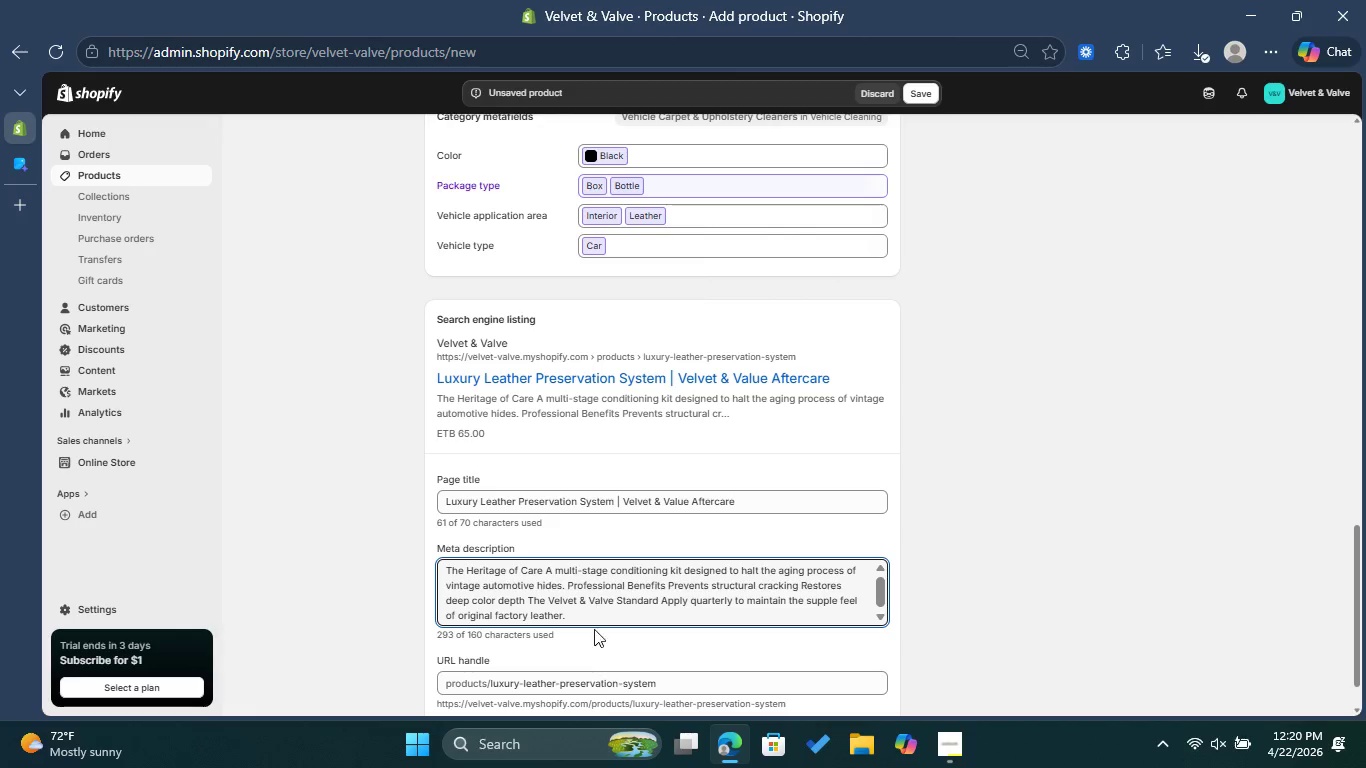 
left_click_drag(start_coordinate=[593, 622], to_coordinate=[419, 572])
 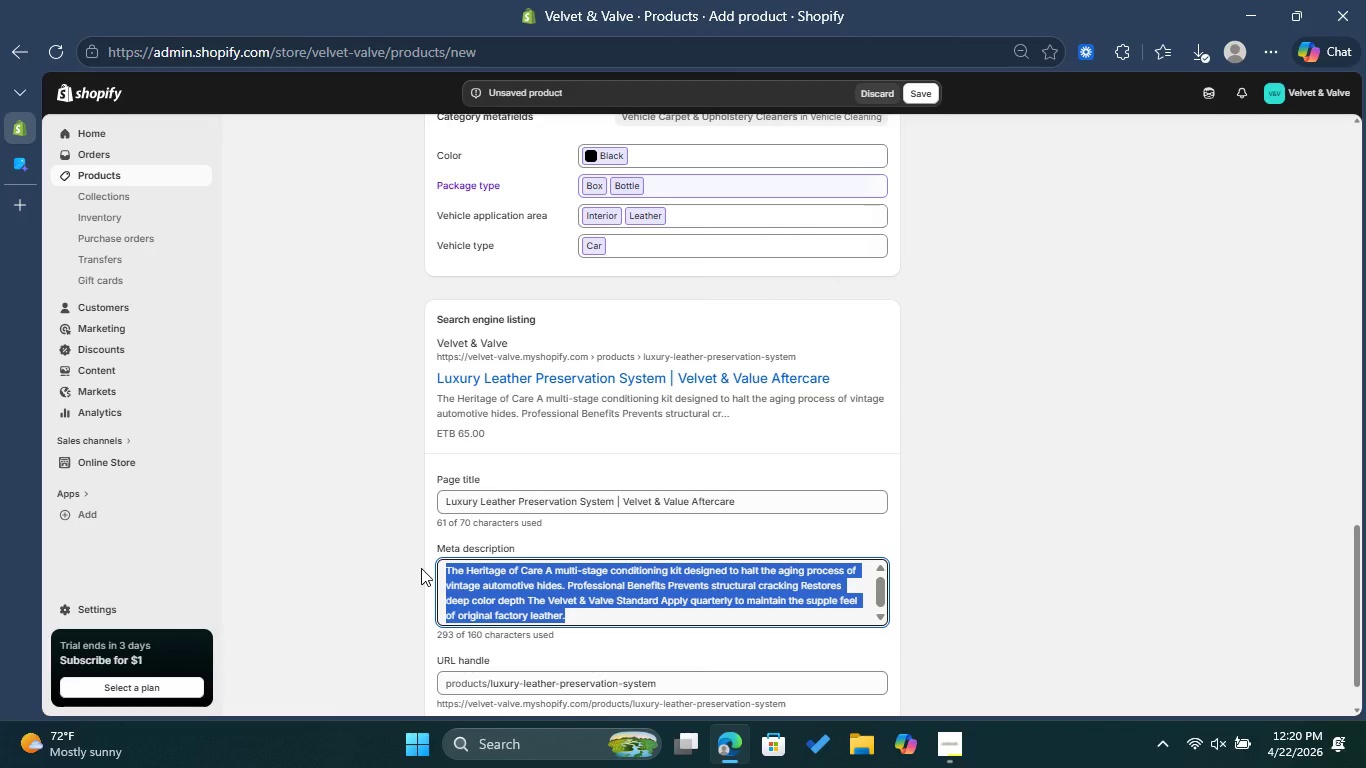 
key(Backspace)
 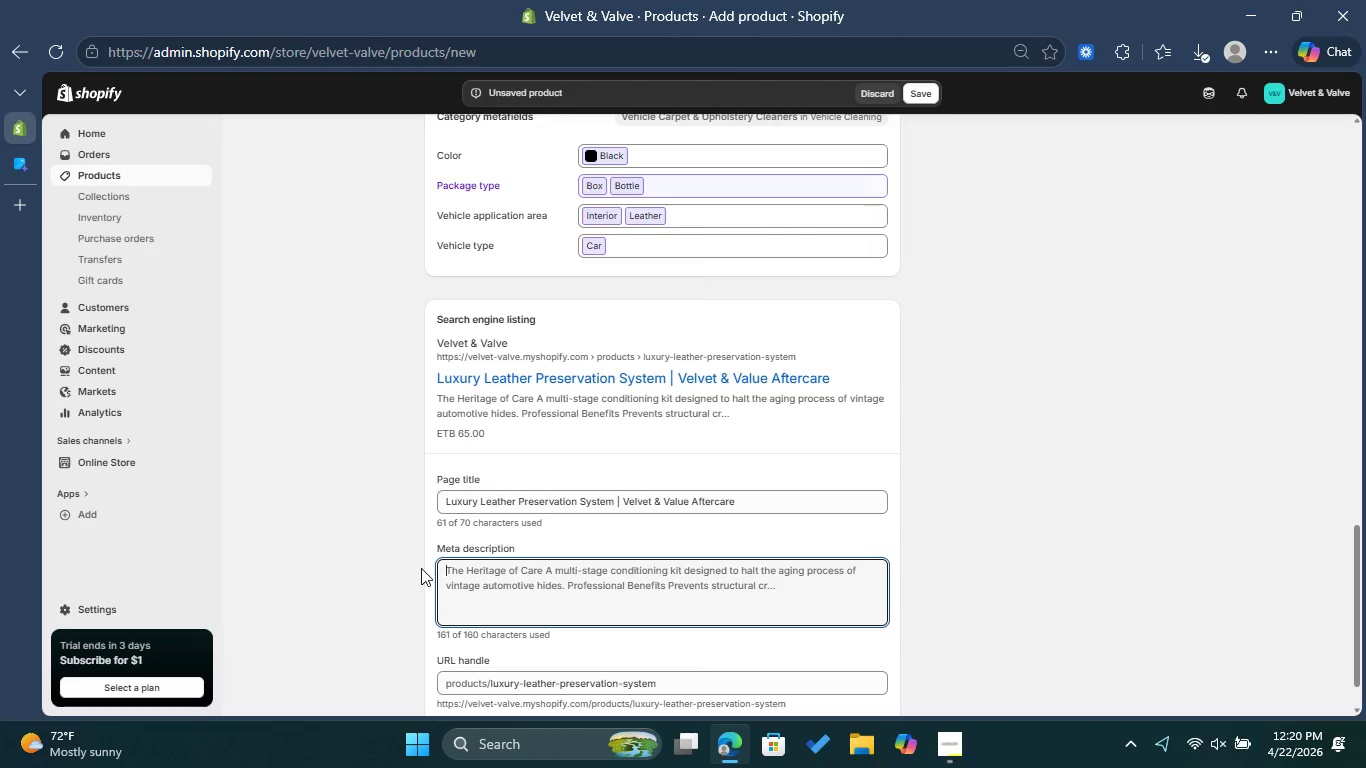 
type(Deeply nourishing vintage hides )
key(Backspace)
type(. Our Luxury Conditiona)
key(Backspace)
type(er prevents craking and g)
key(Backspace)
type(fading  in classic )
 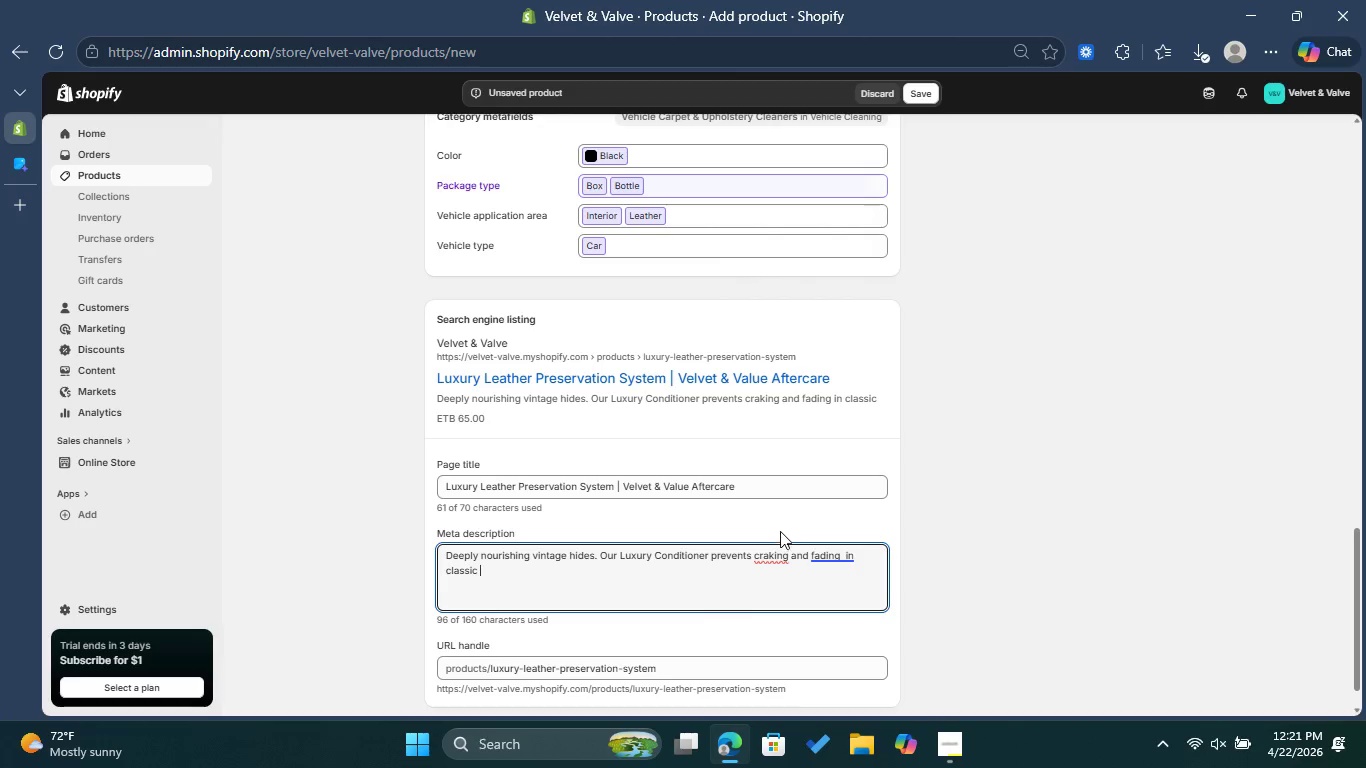 
left_click([786, 558])
 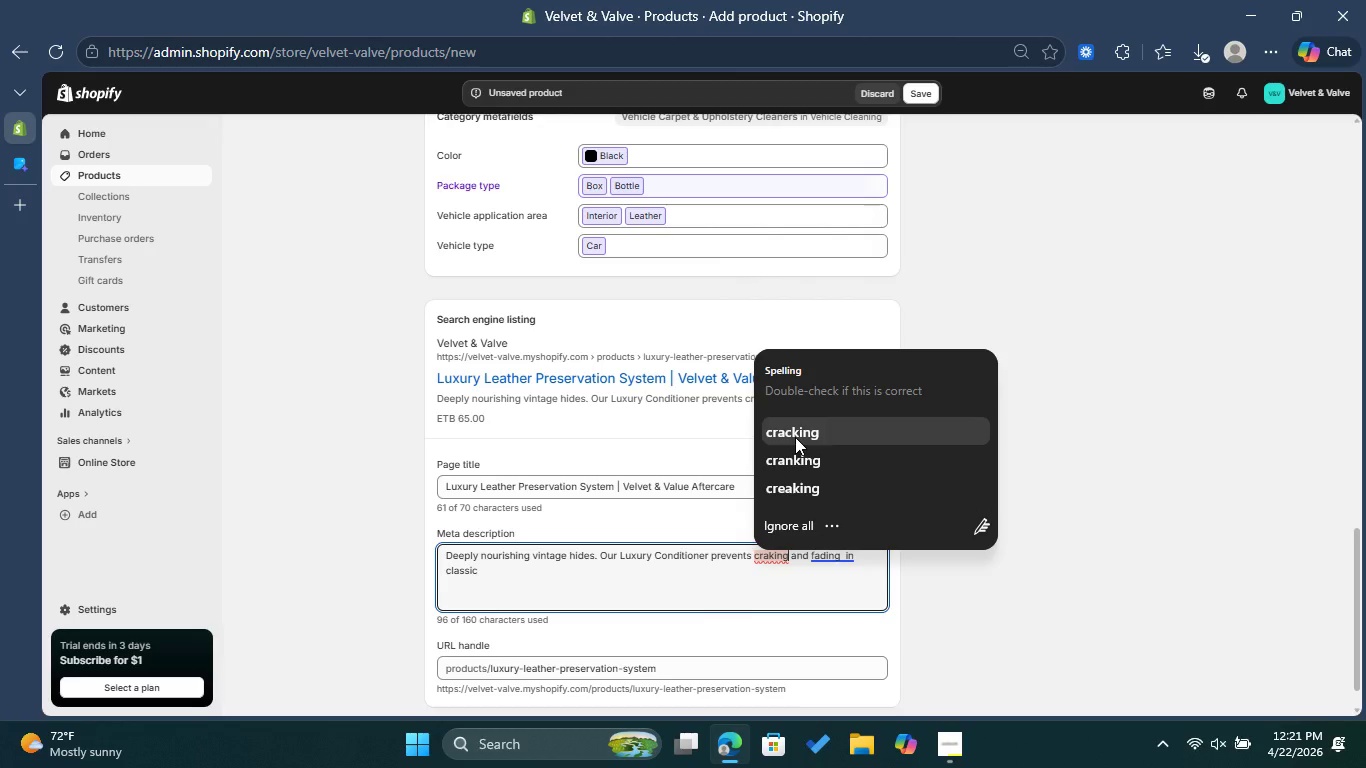 
left_click([795, 437])
 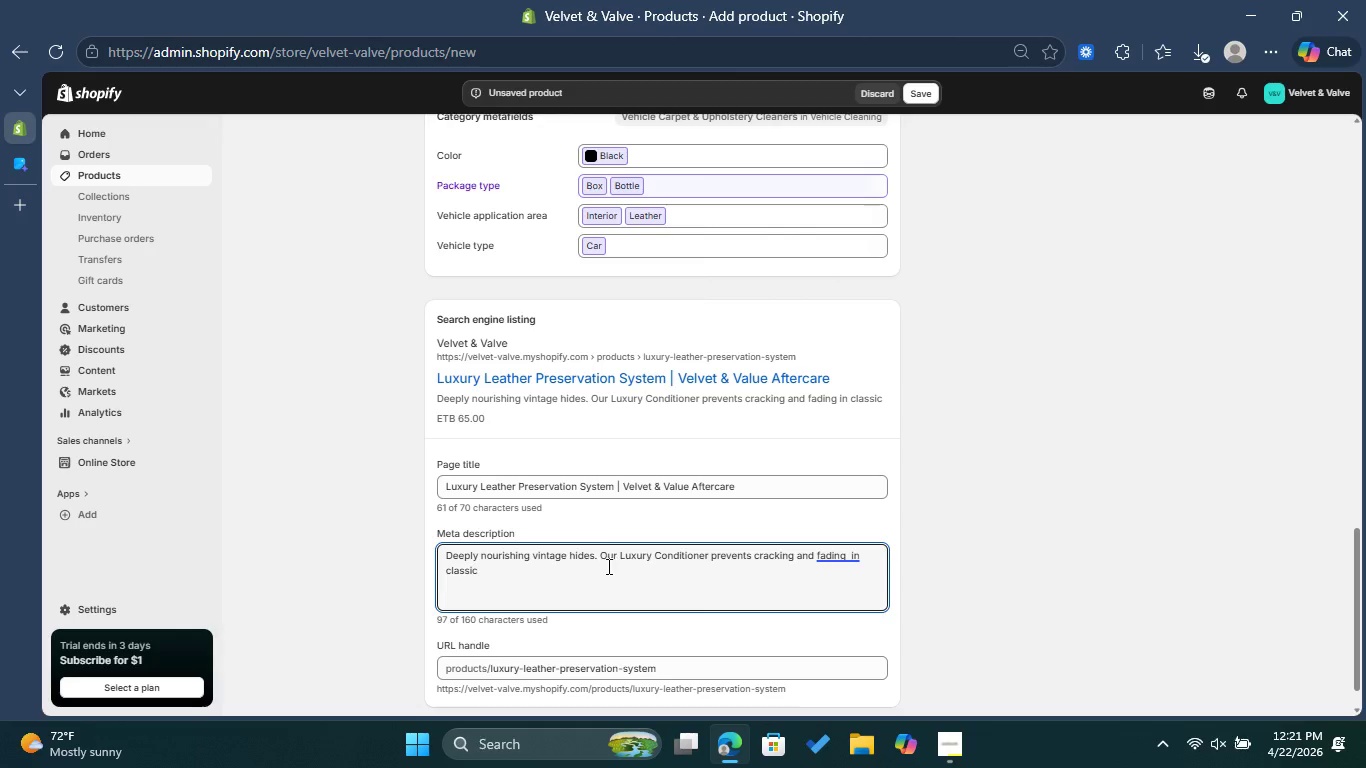 
left_click([603, 568])
 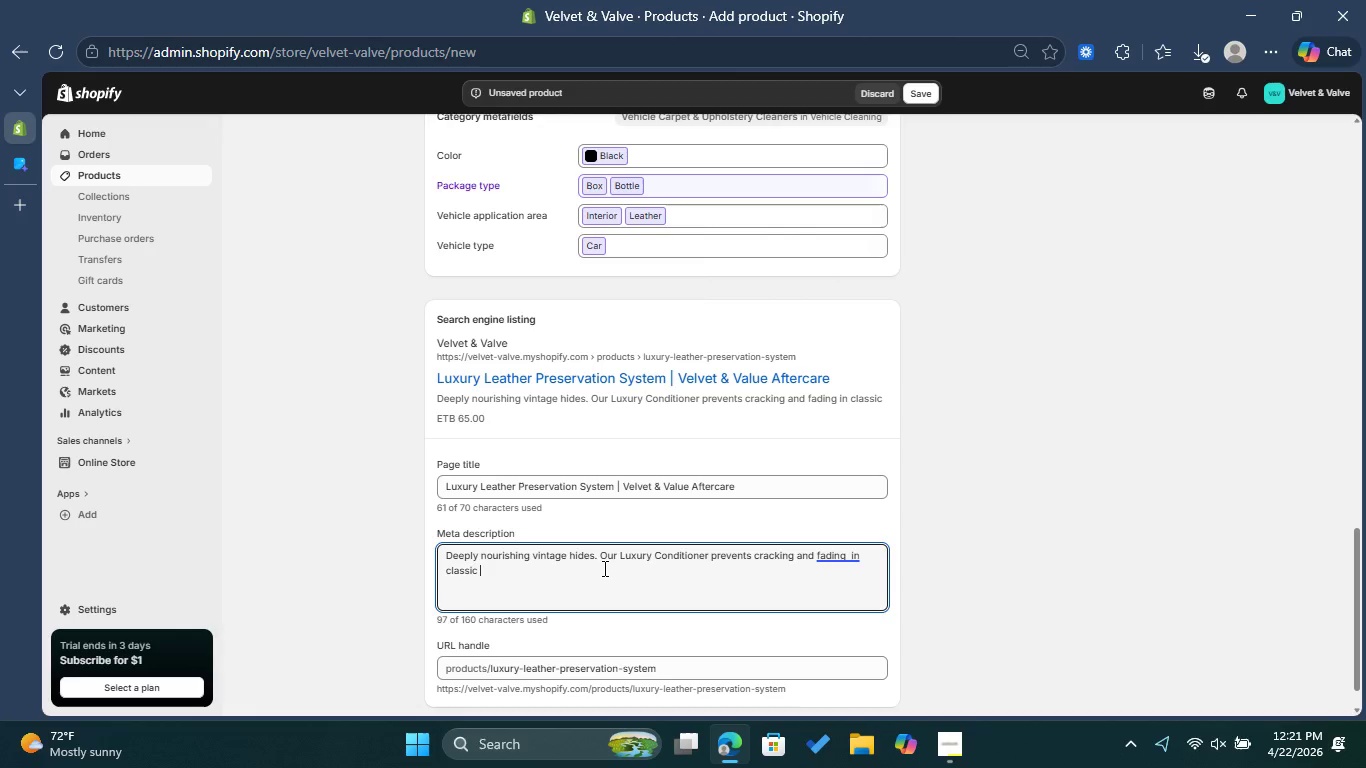 
wait(6.2)
 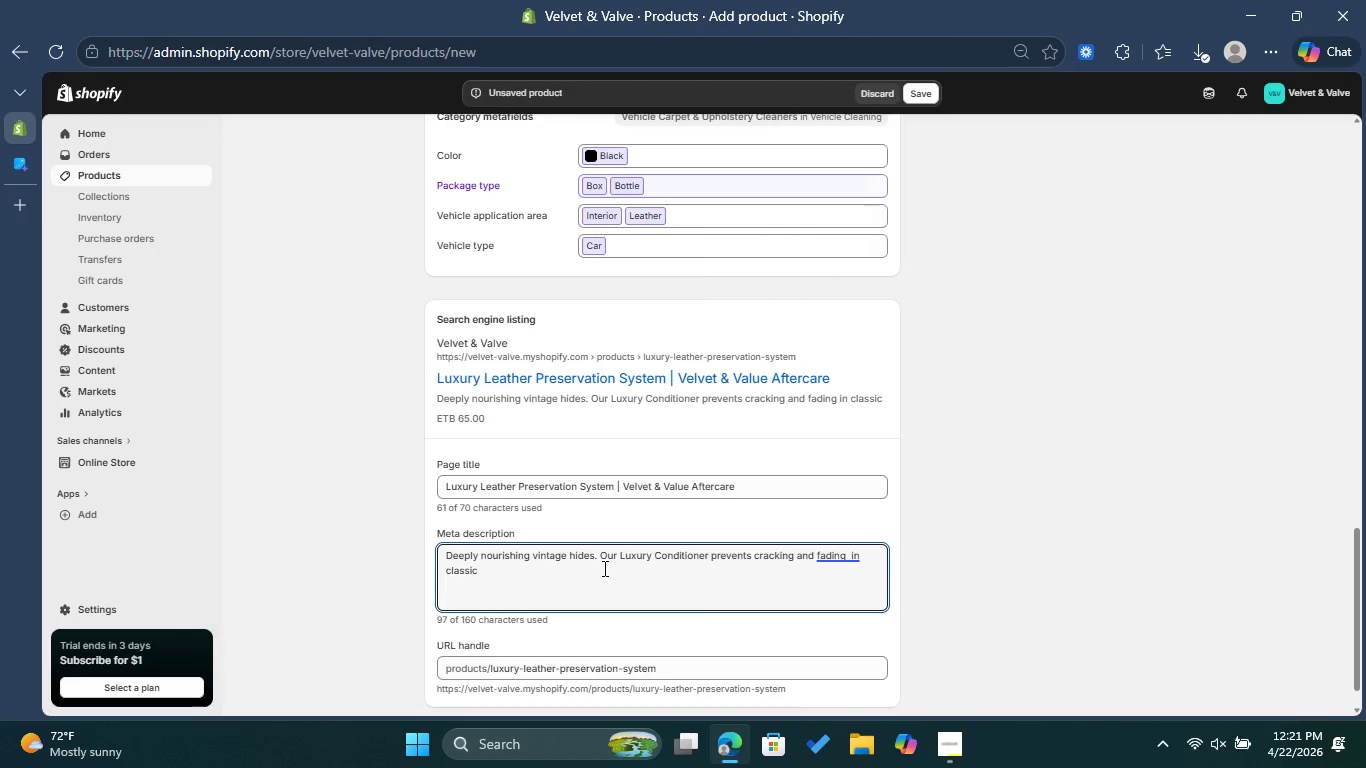 
type(car interiors,)
key(Backspace)
type(. Professional grade protection for collectors.)
 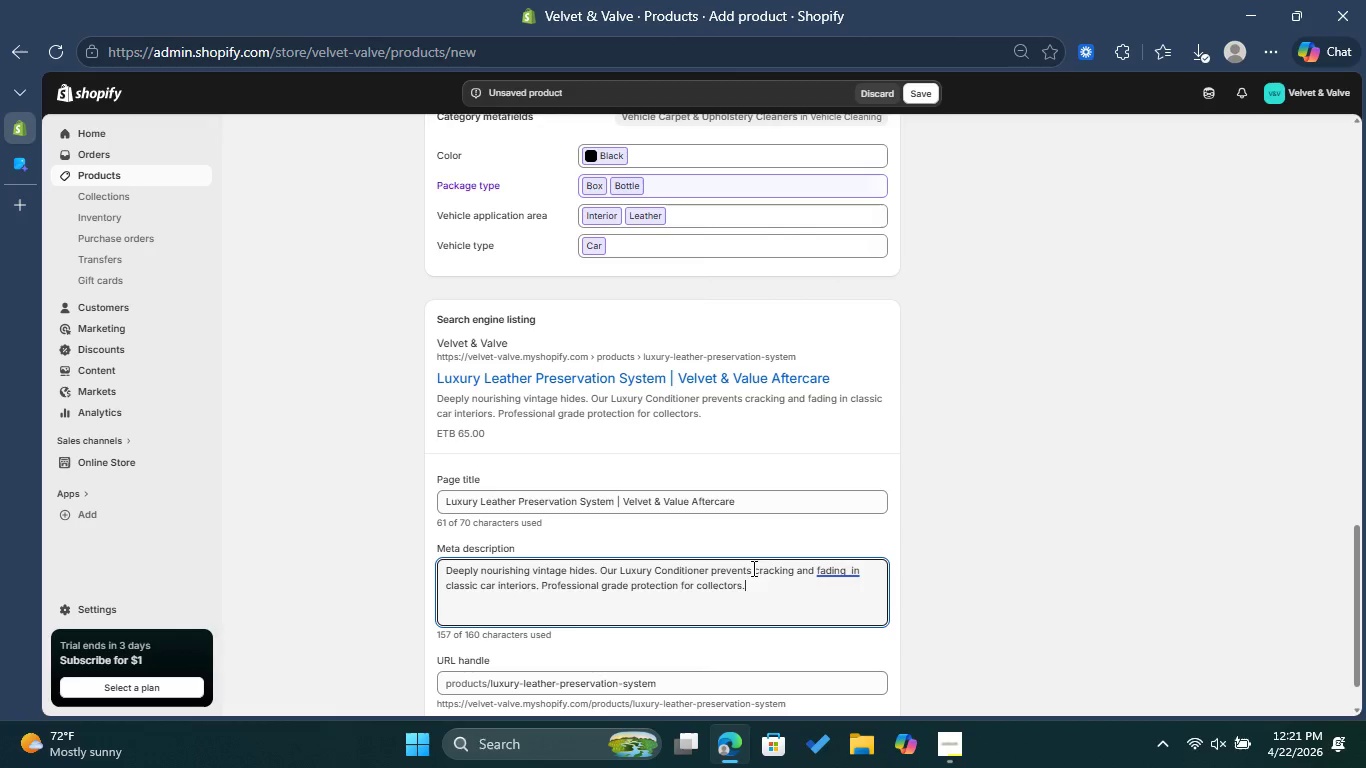 
scroll: coordinate [864, 573], scroll_direction: down, amount: 1.0
 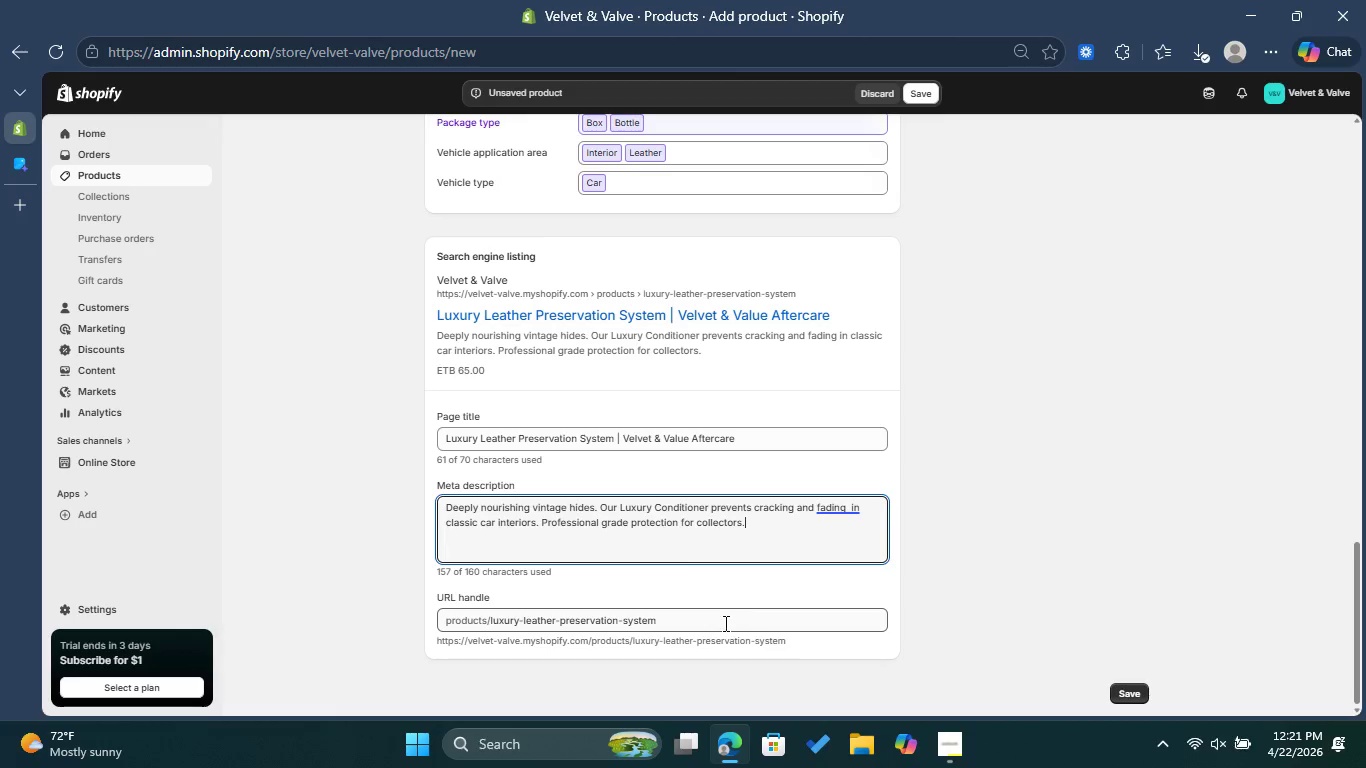 
left_click([724, 623])
 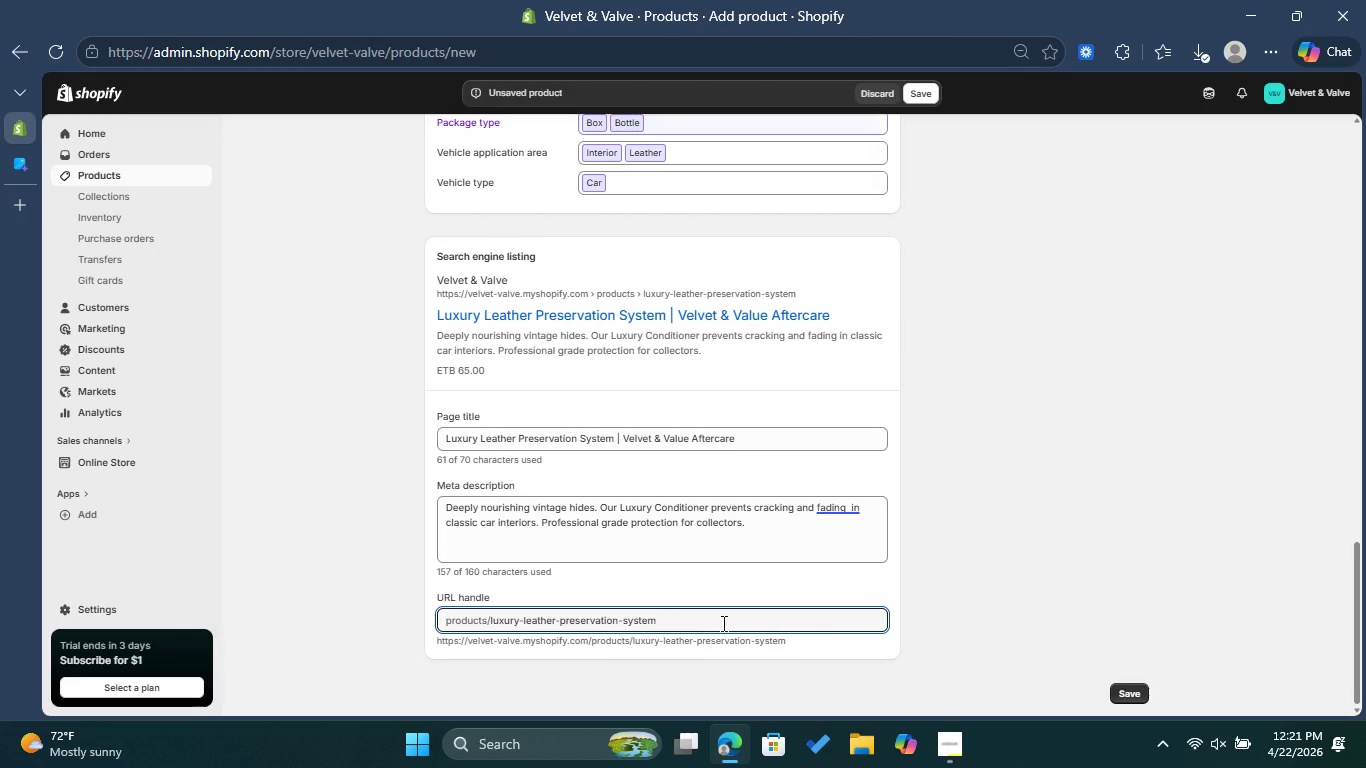 
wait(6.51)
 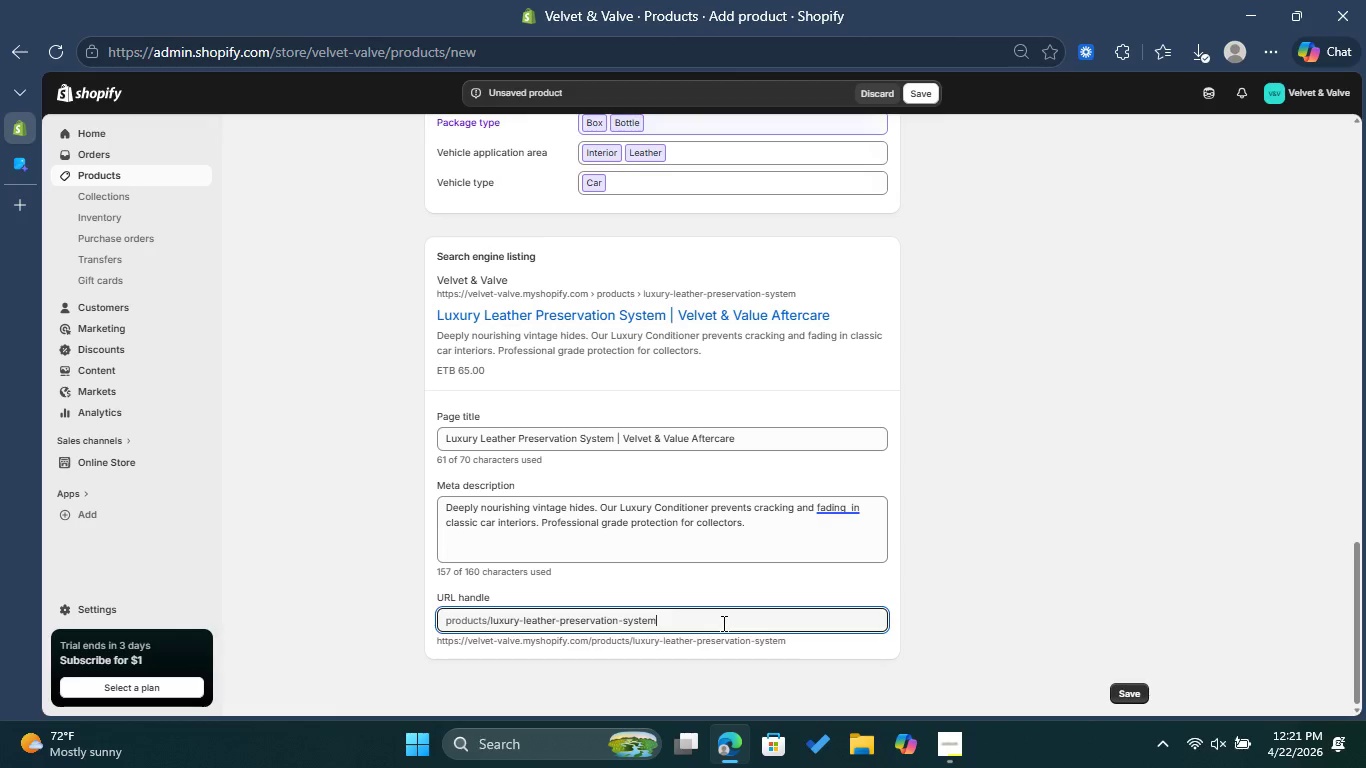 
left_click([491, 618])
 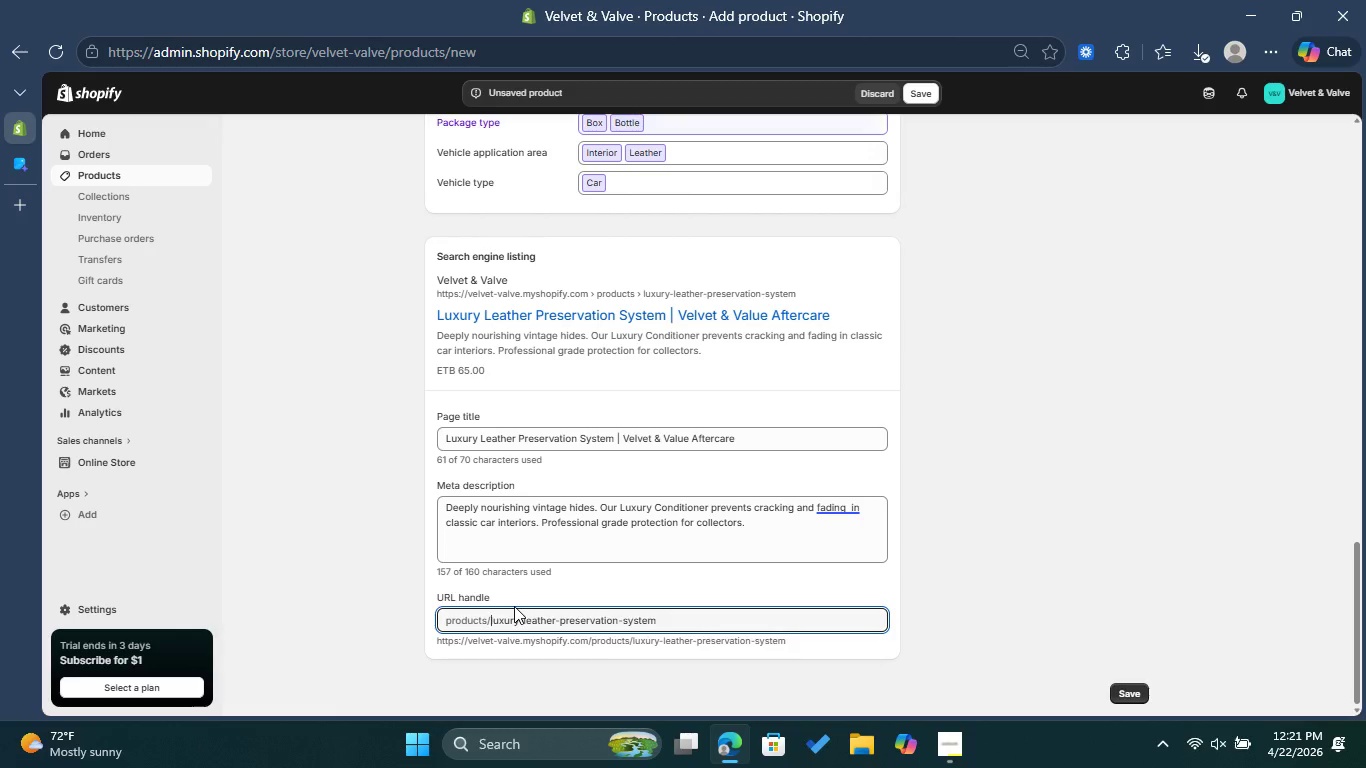 
type(vv-)
 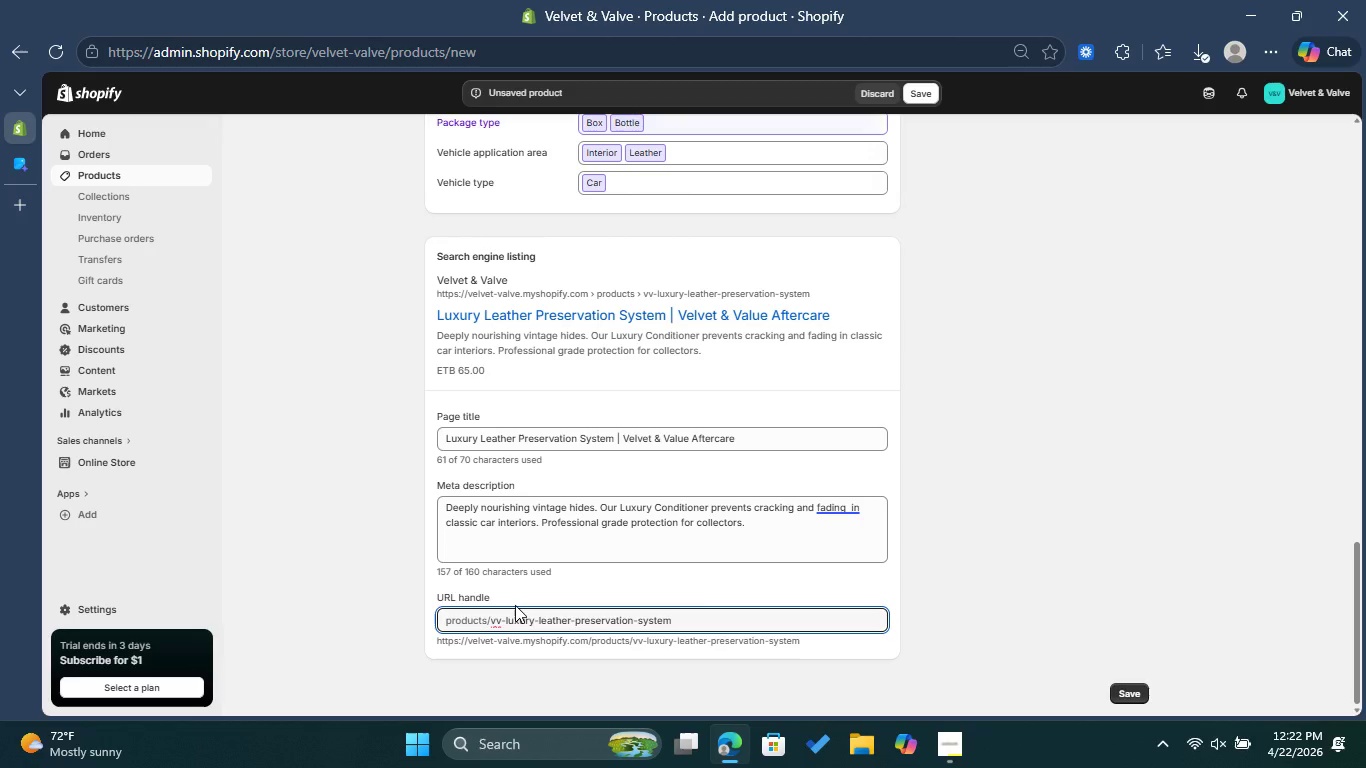 
wait(13.31)
 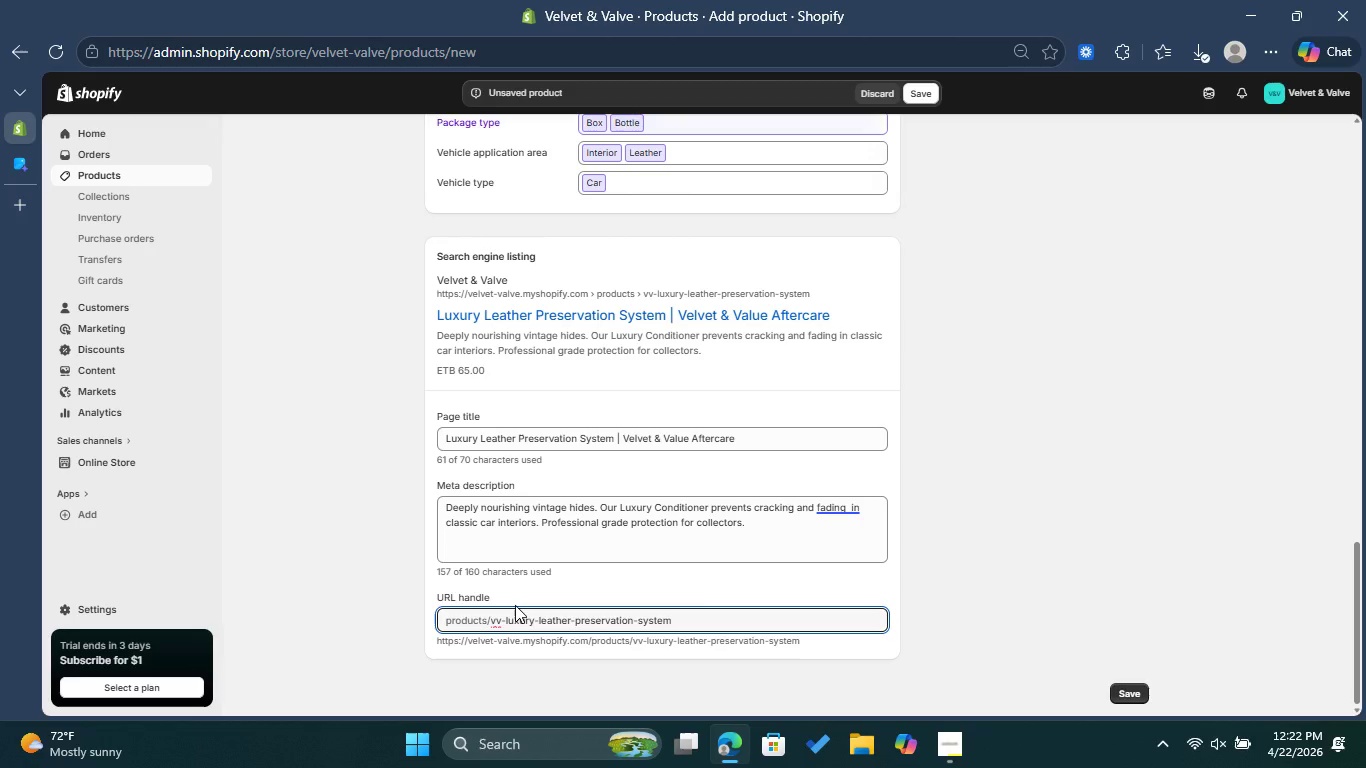 
left_click([531, 616])
 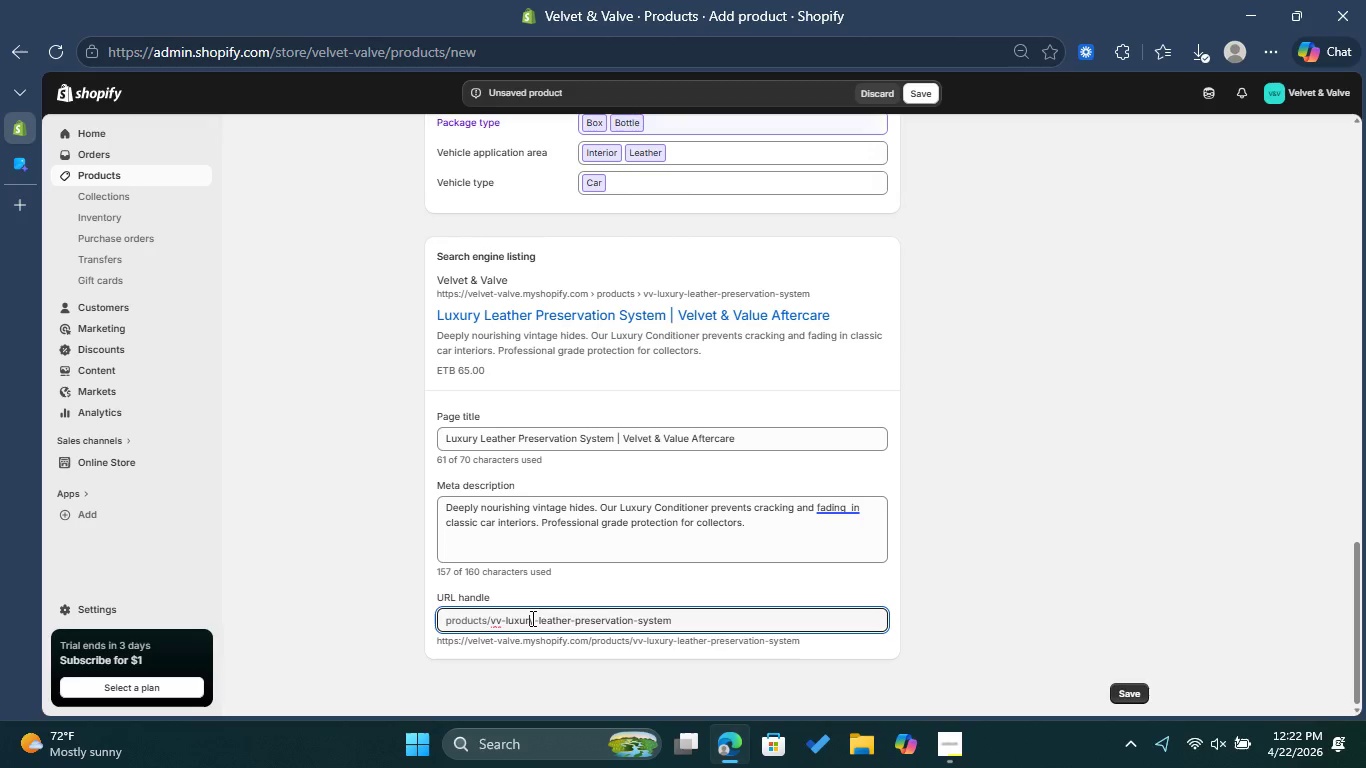 
left_click([534, 616])
 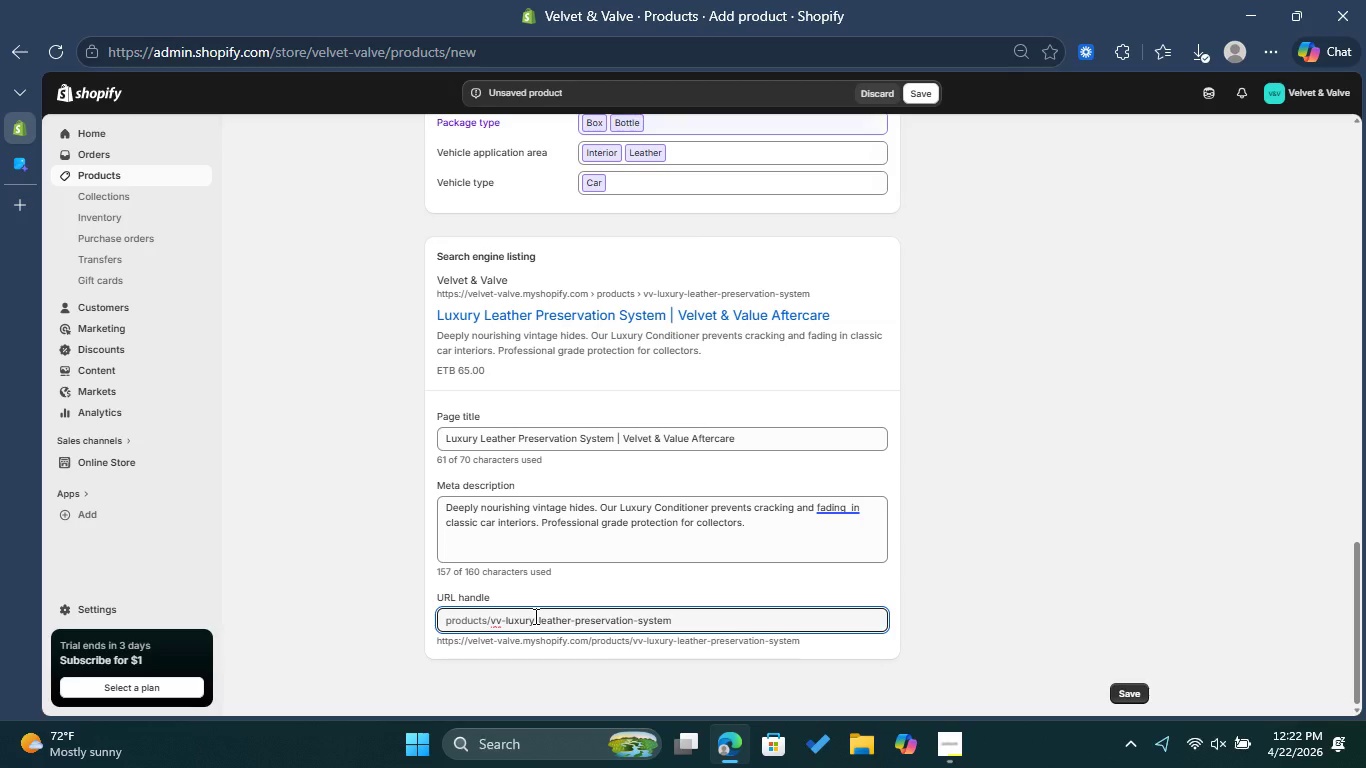 
key(Backspace)
 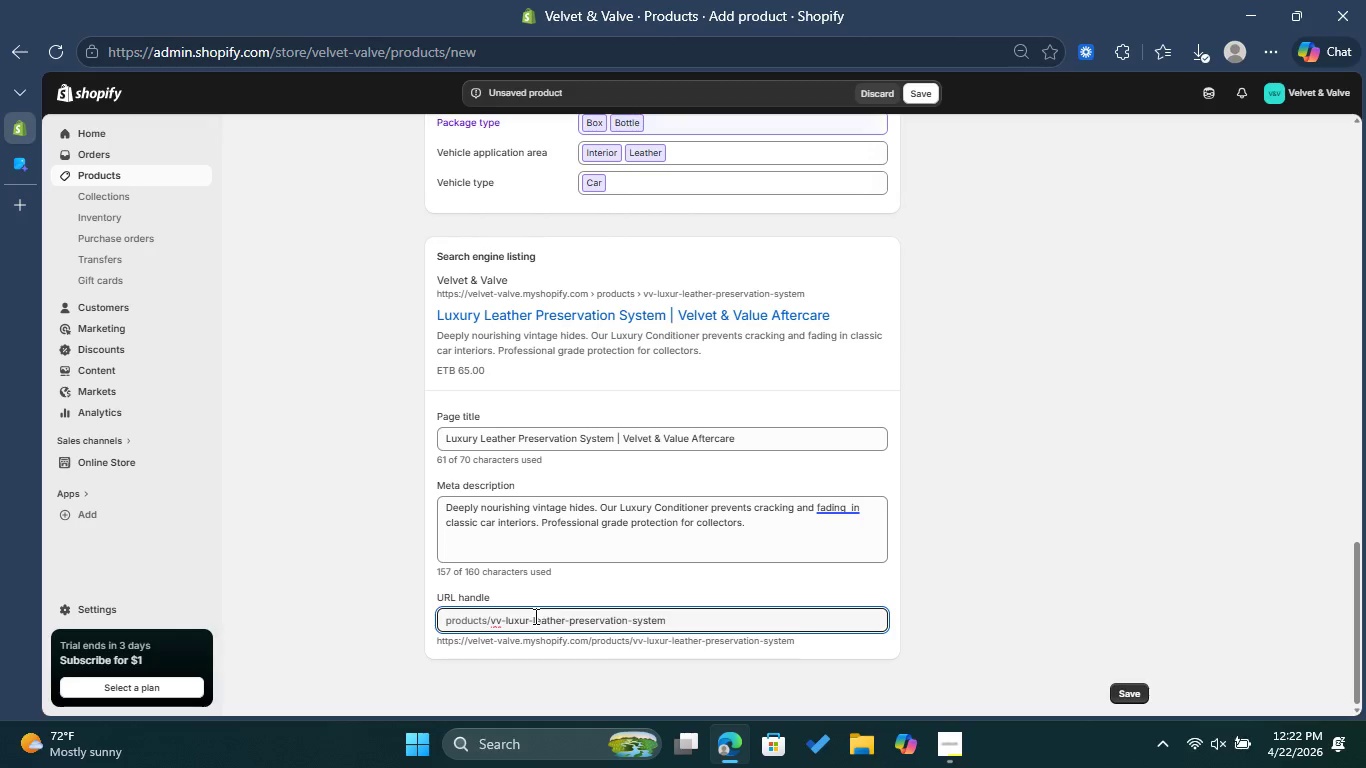 
key(Backspace)
 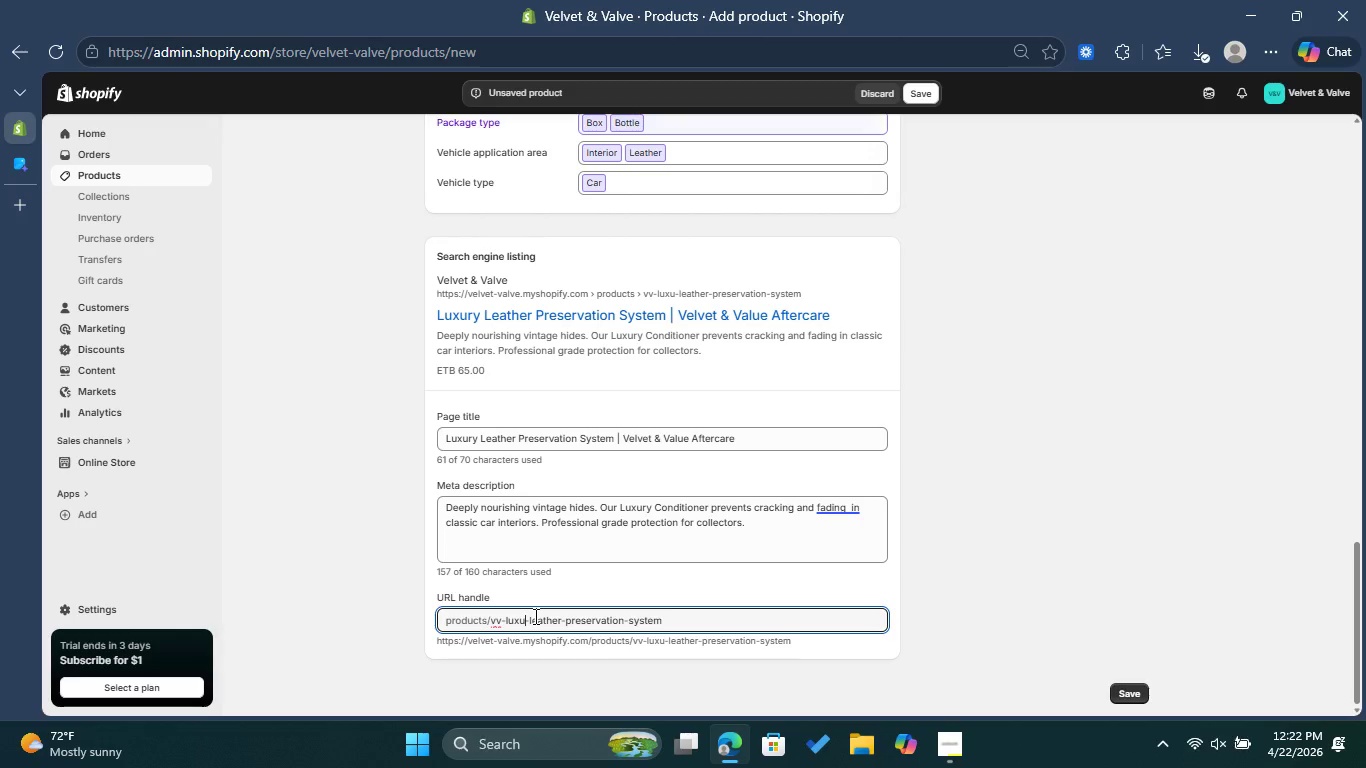 
key(Backspace)
 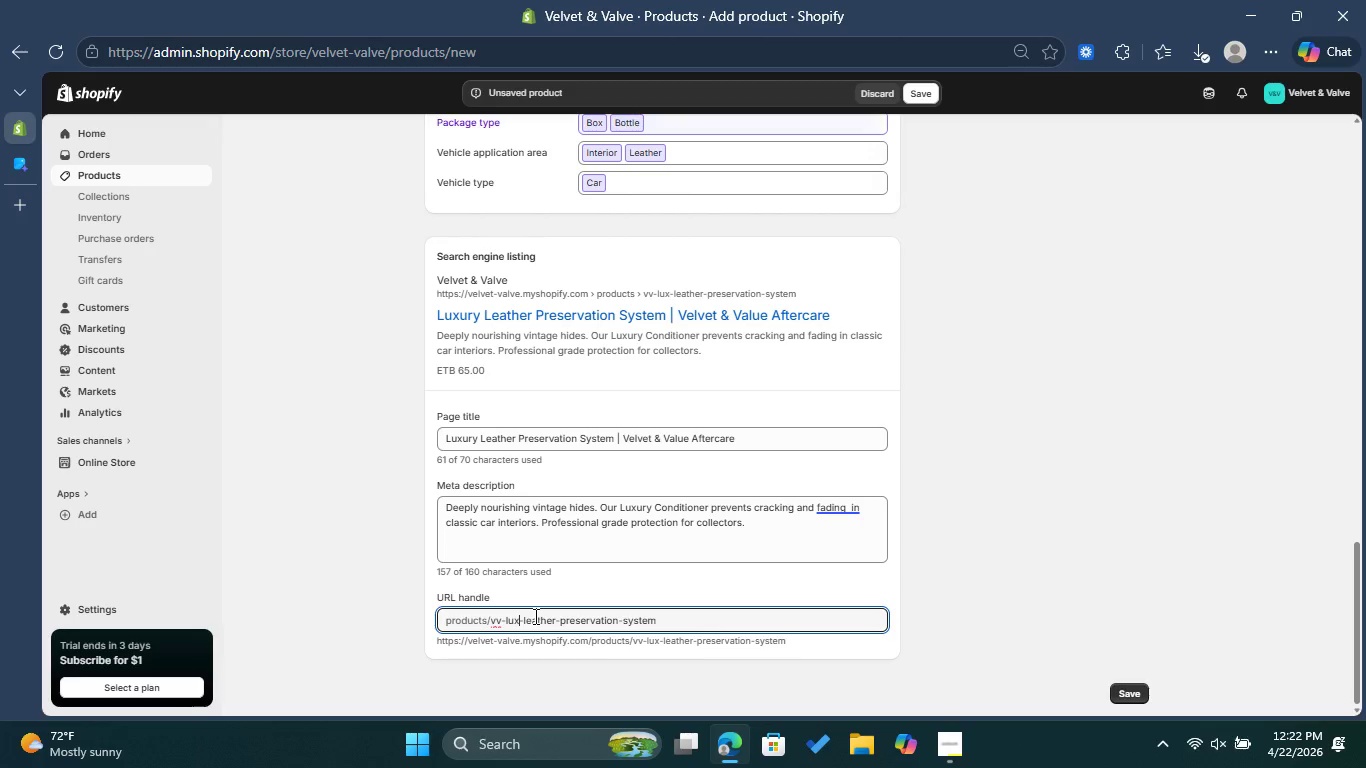 
key(Backspace)
 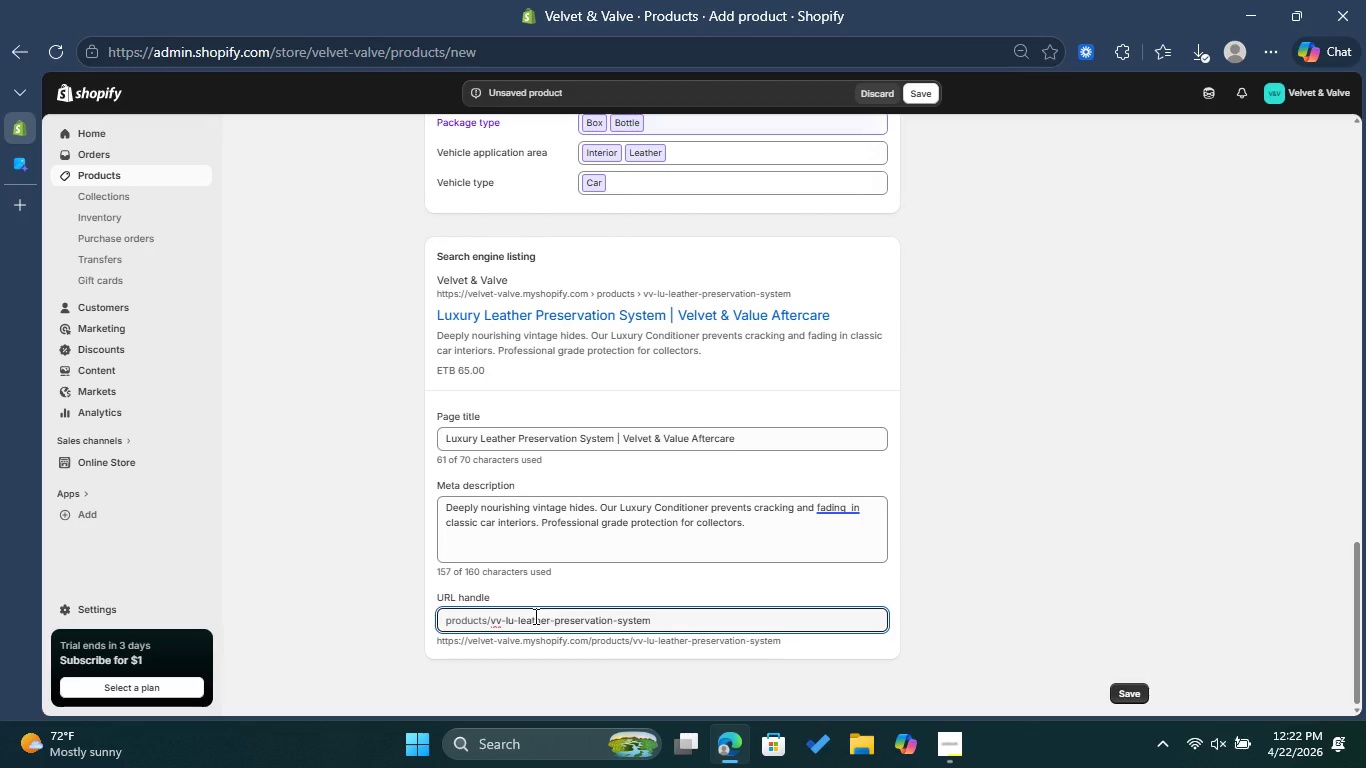 
key(Backspace)
 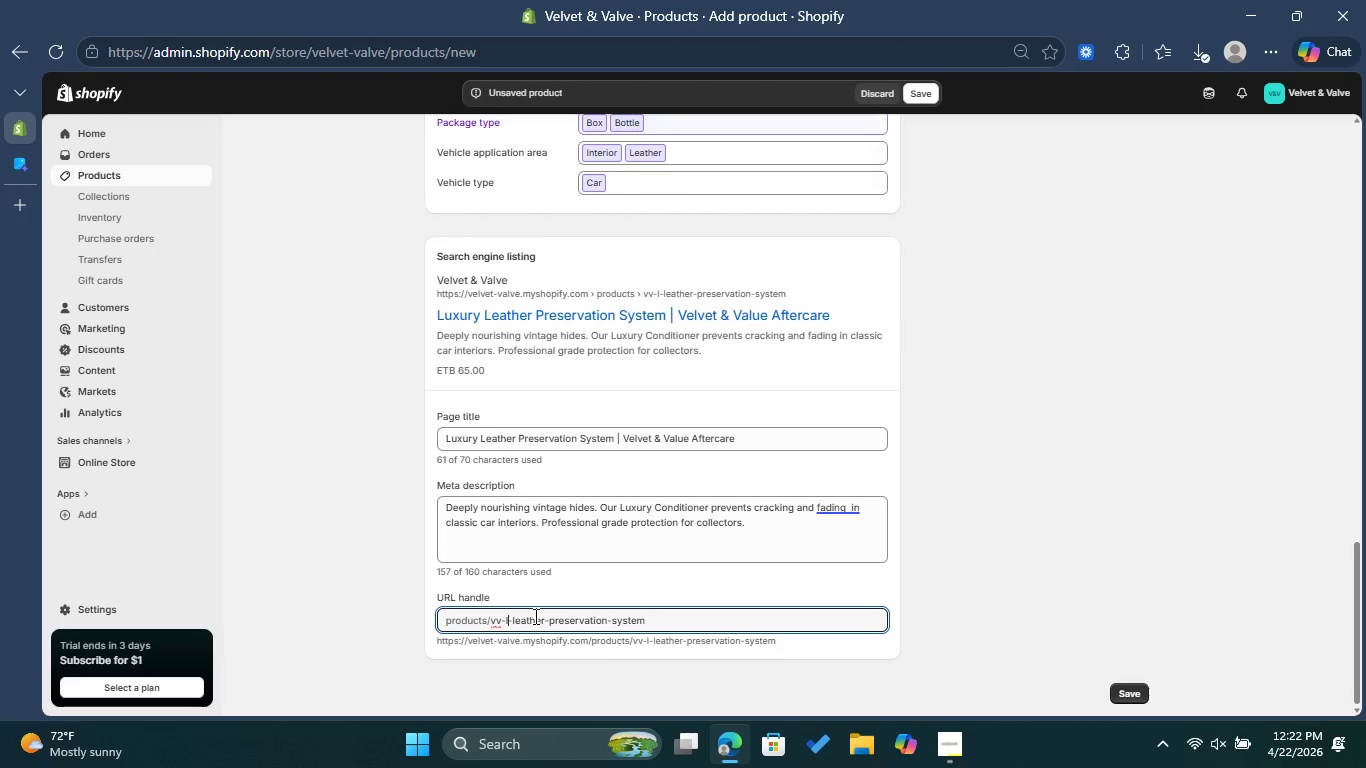 
key(Backspace)
 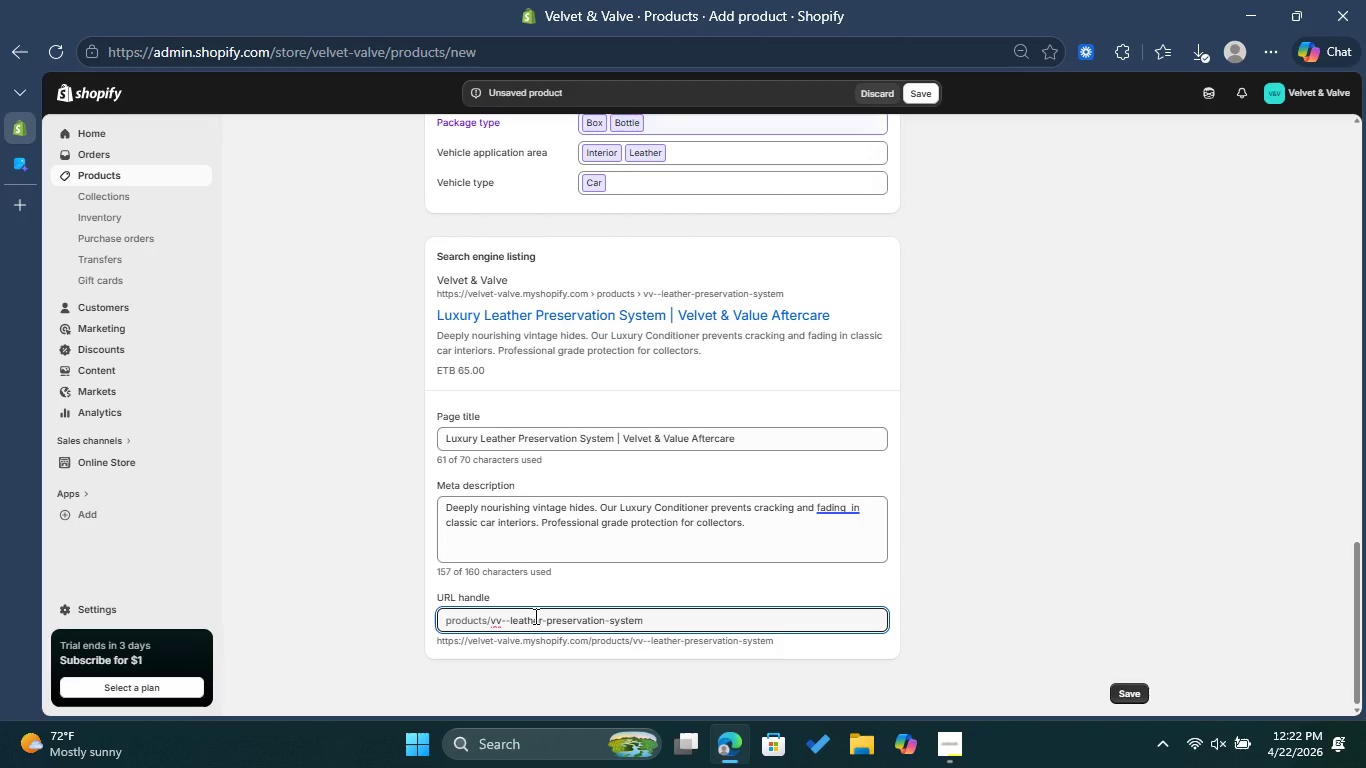 
key(Backspace)
 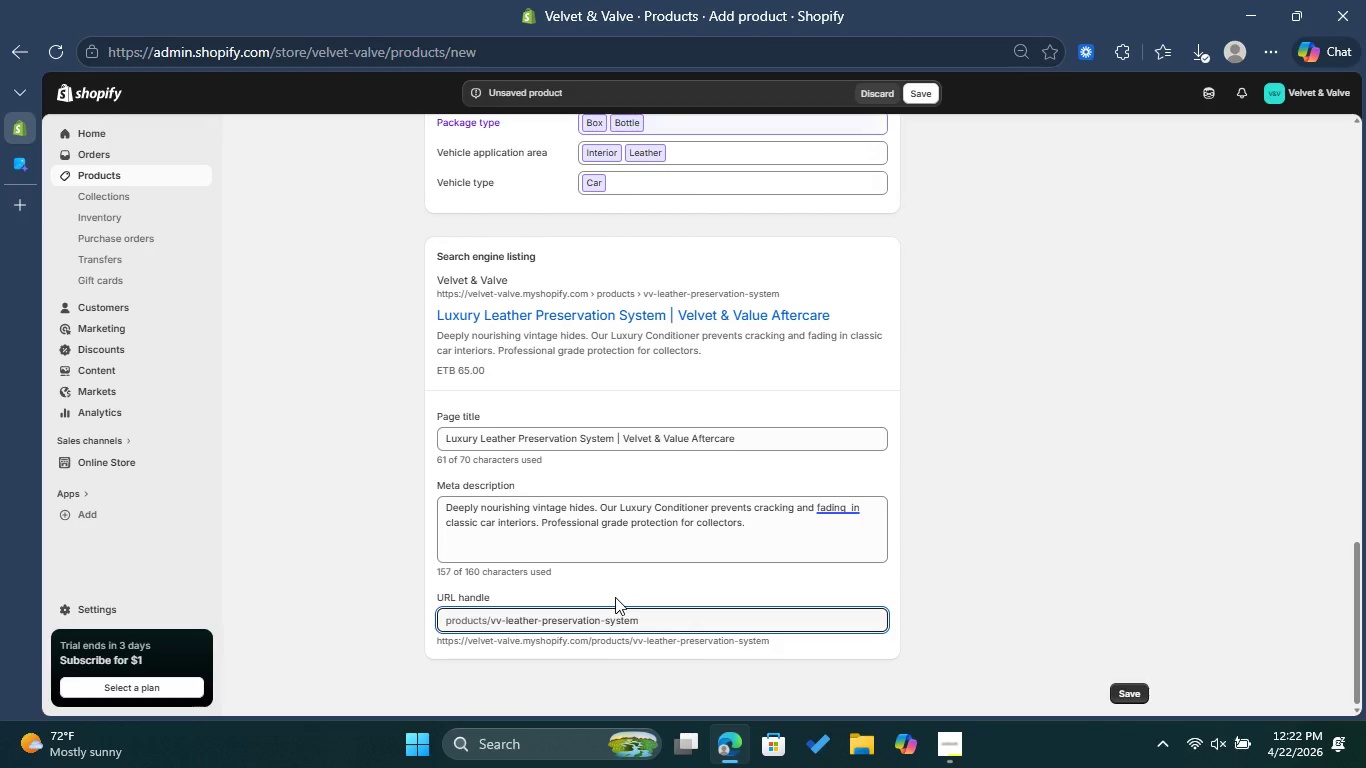 
left_click([680, 620])
 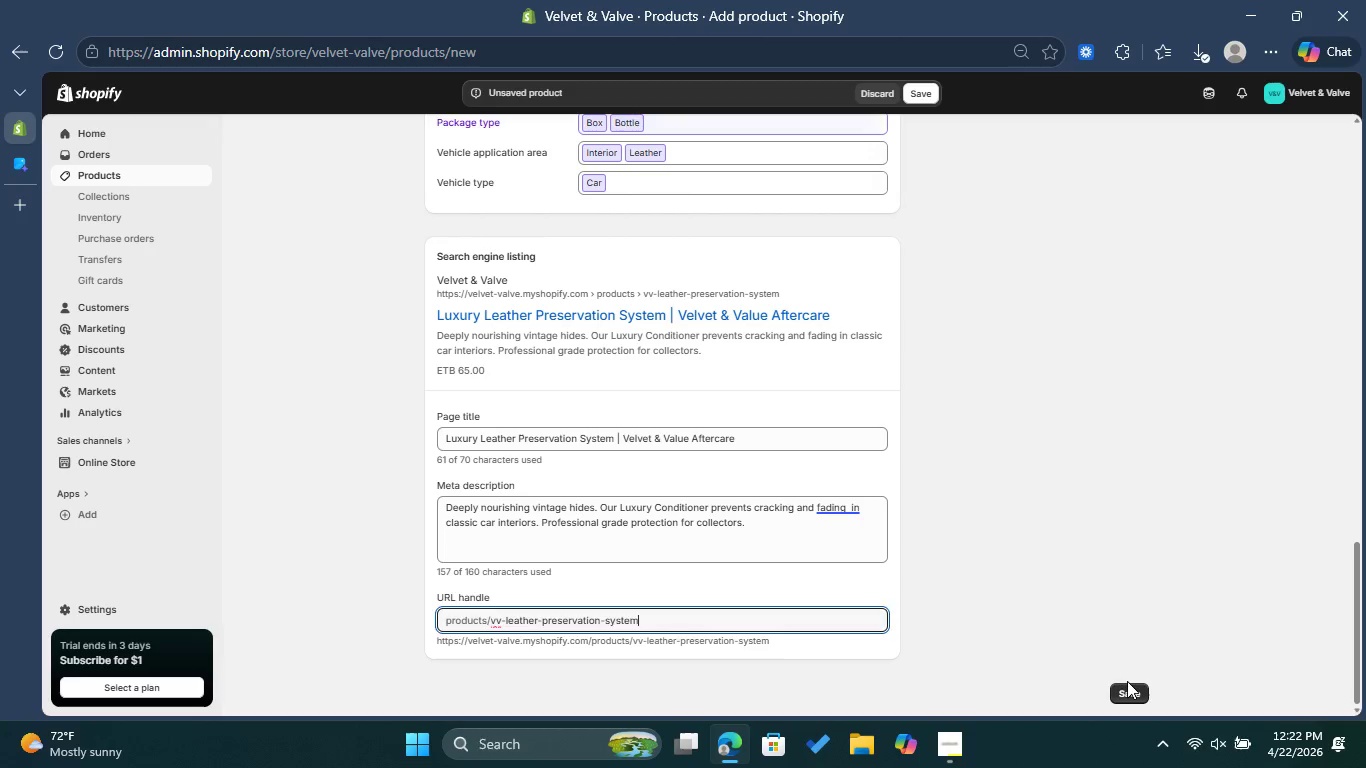 
double_click([1128, 686])
 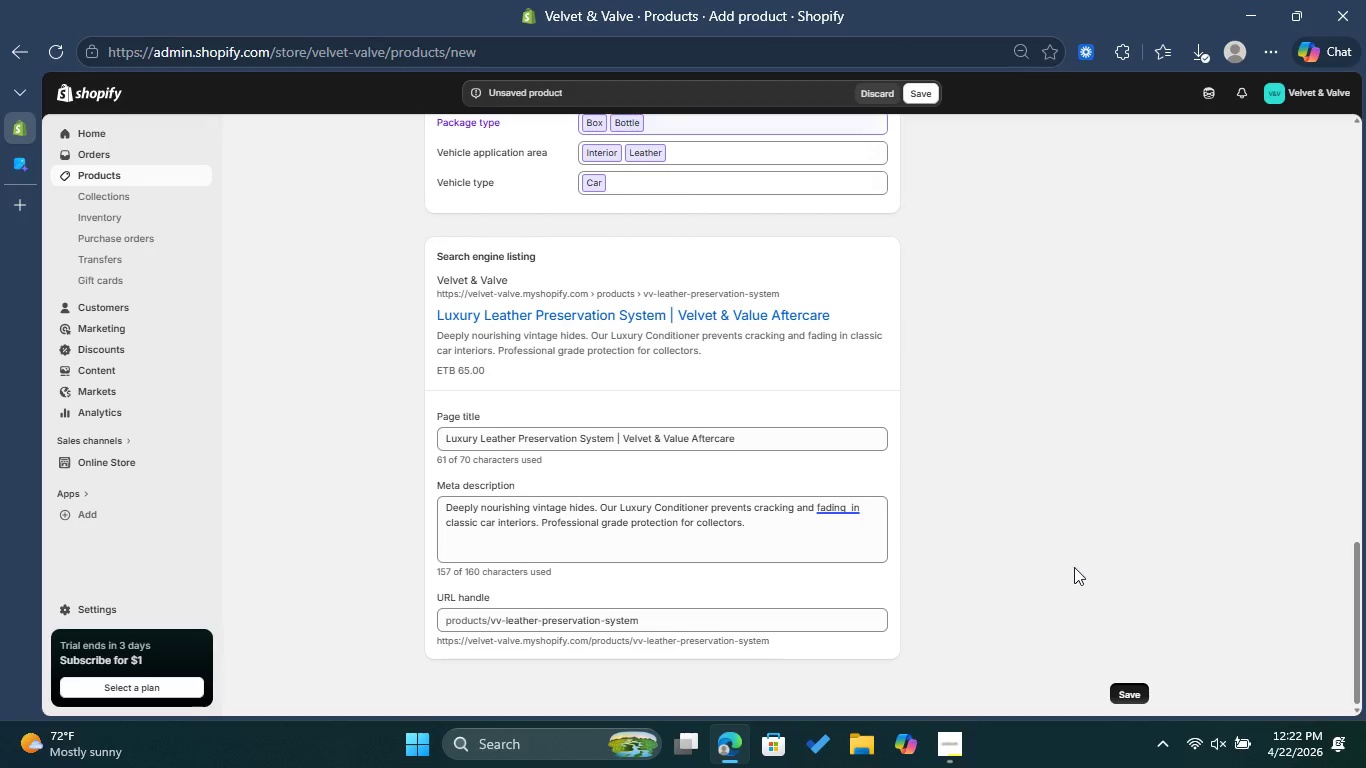 
scroll: coordinate [1074, 567], scroll_direction: up, amount: 2.0
 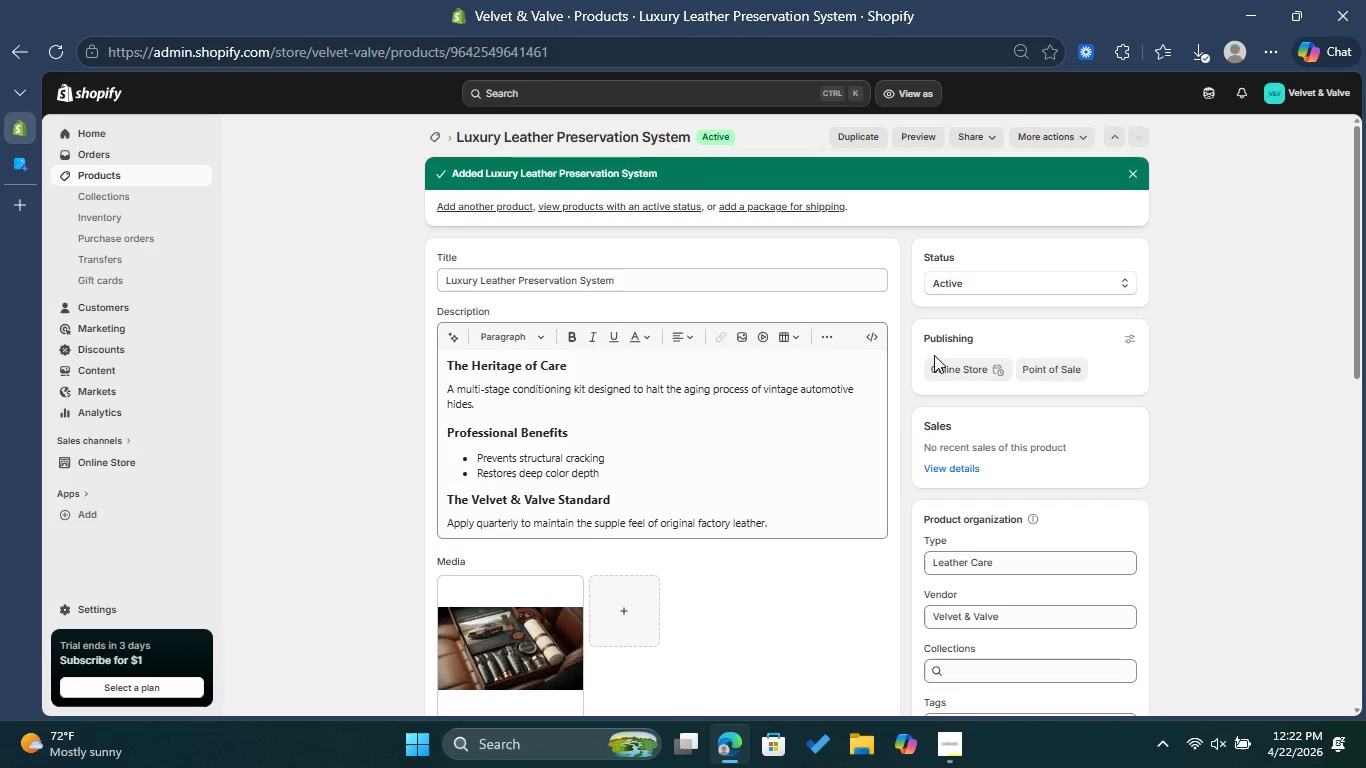 
wait(17.71)
 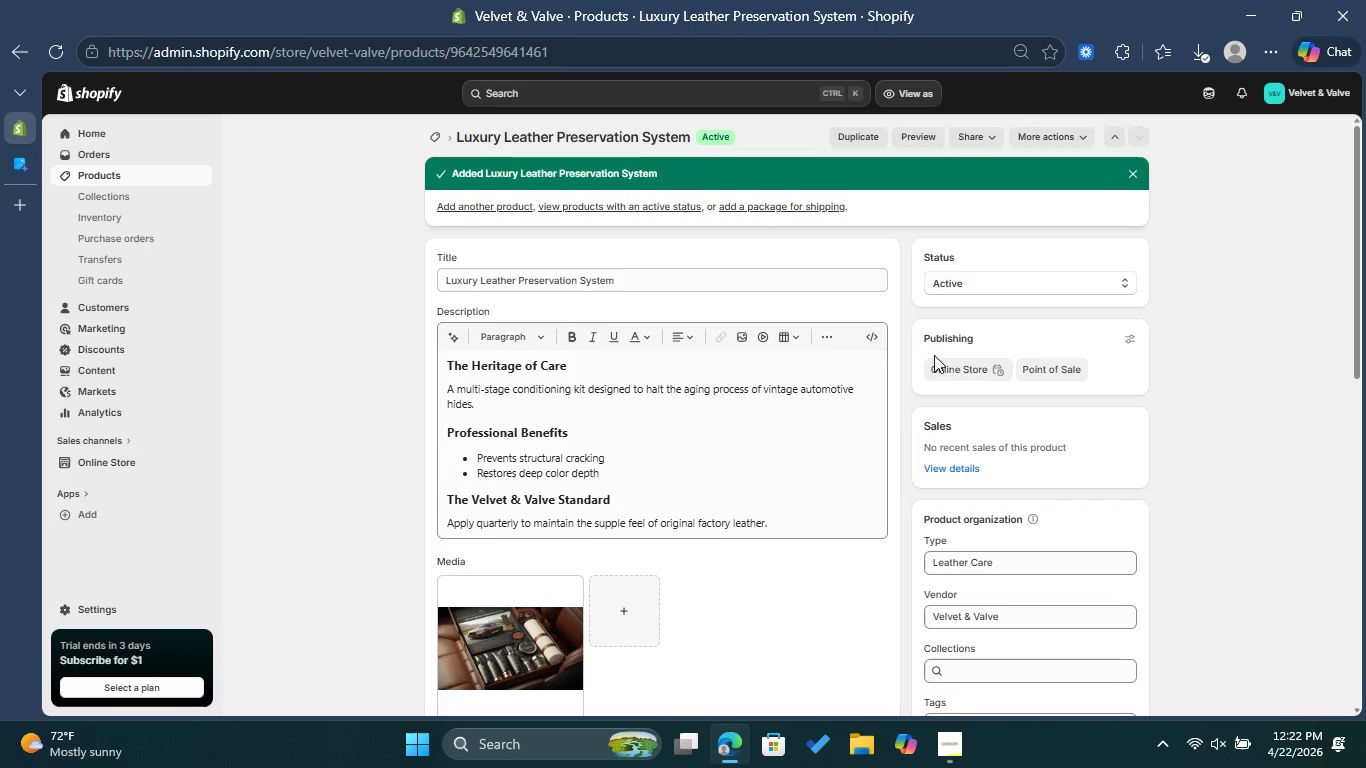 
left_click([476, 203])
 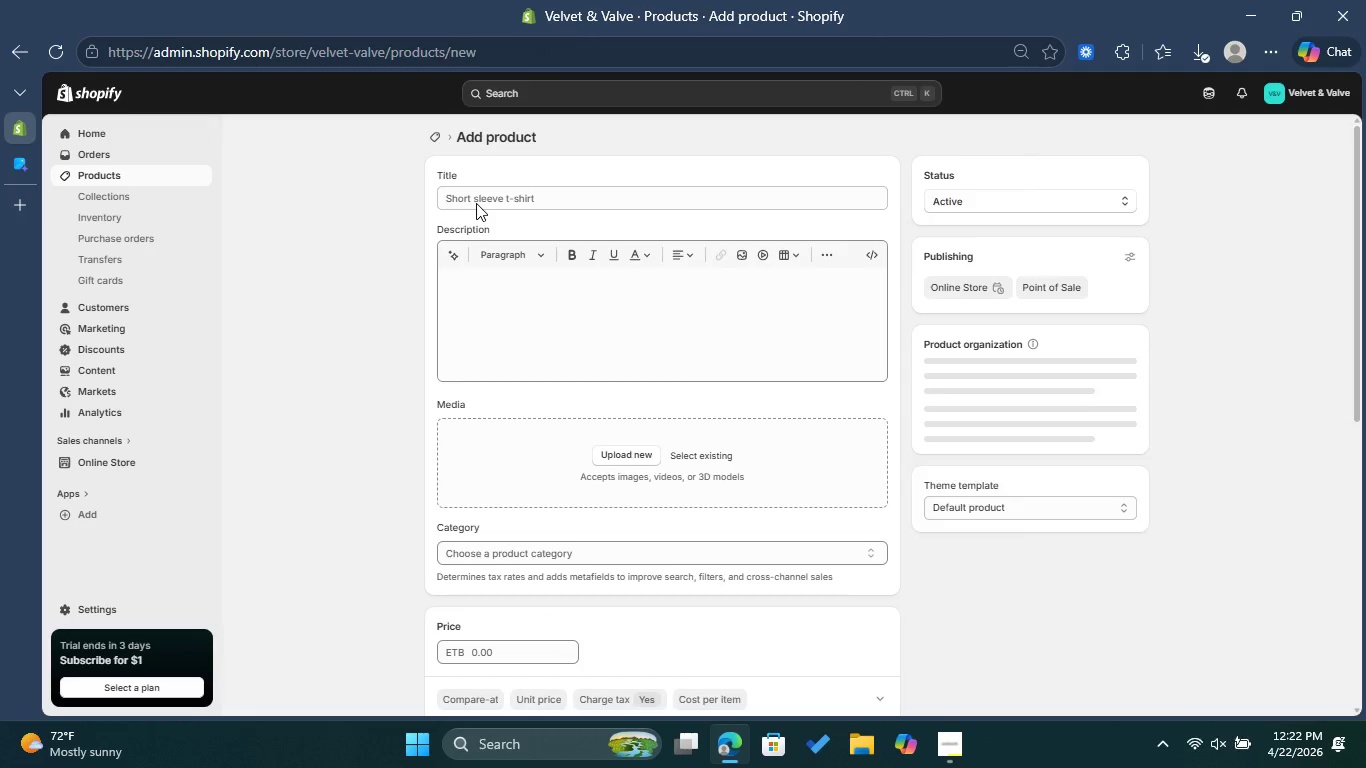 
wait(8.31)
 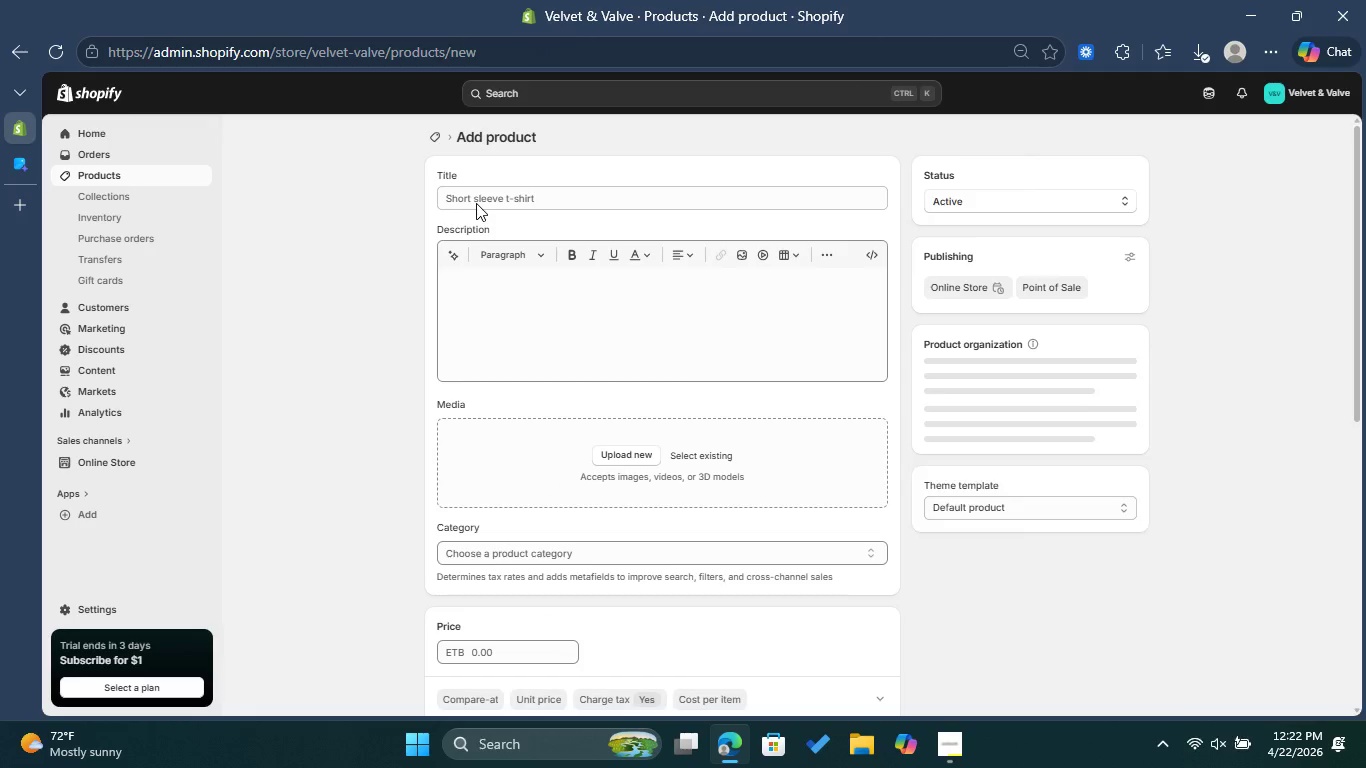 
left_click([488, 192])
 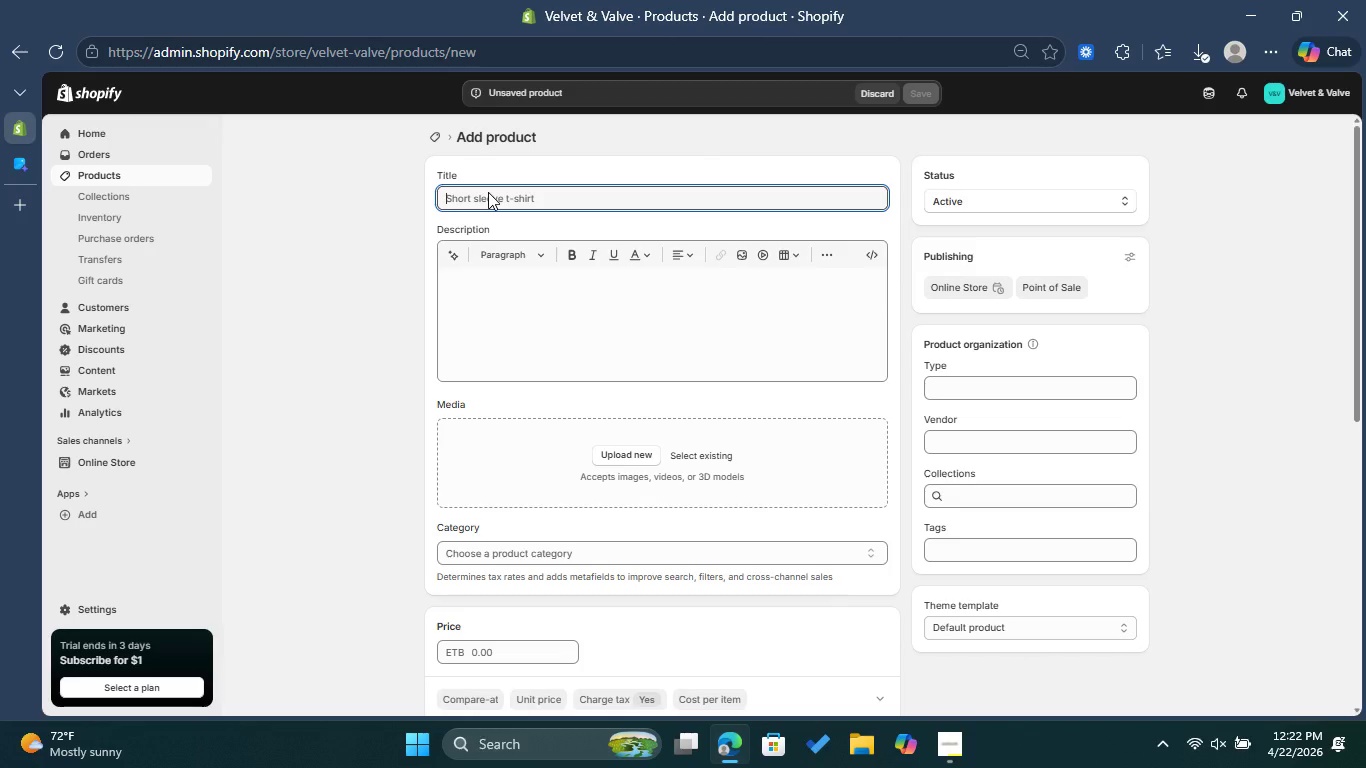 
type(Ultra-Plush )
 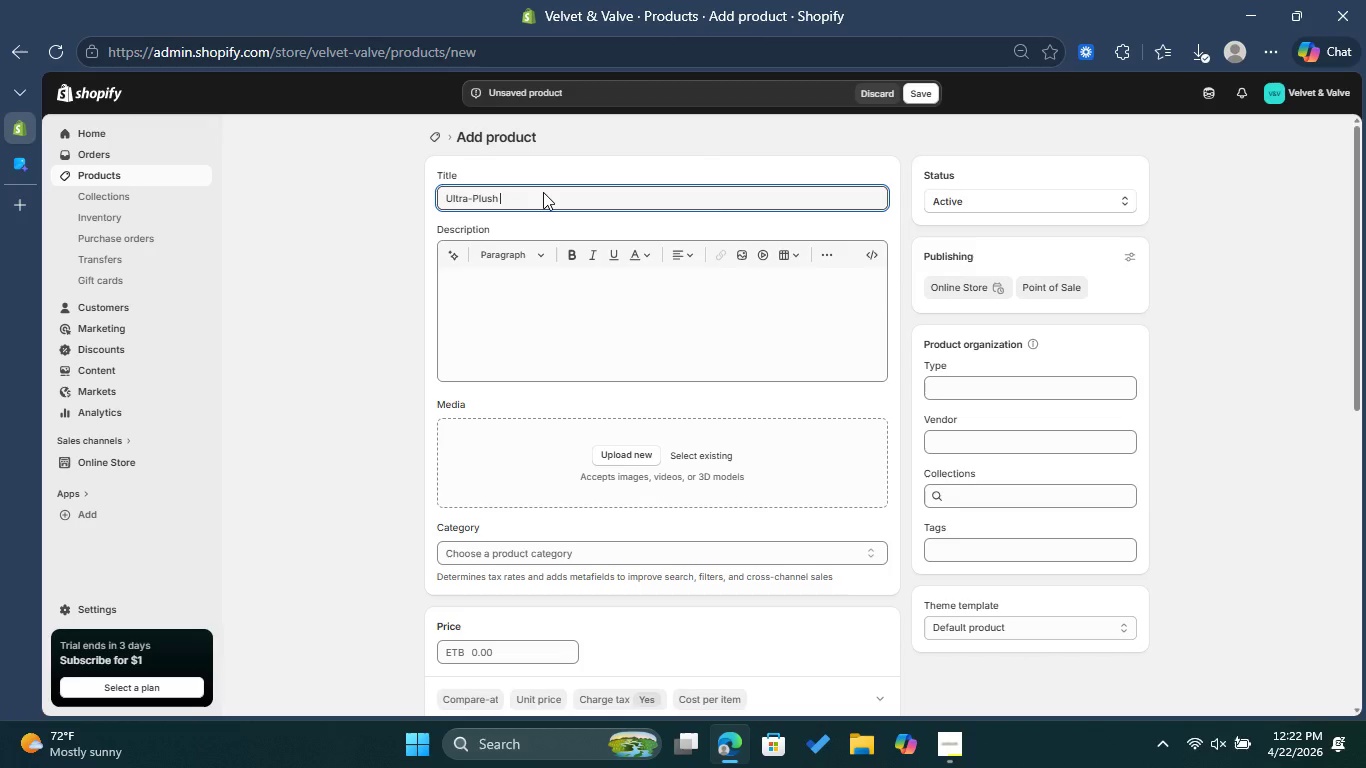 
type(Microfiber )
 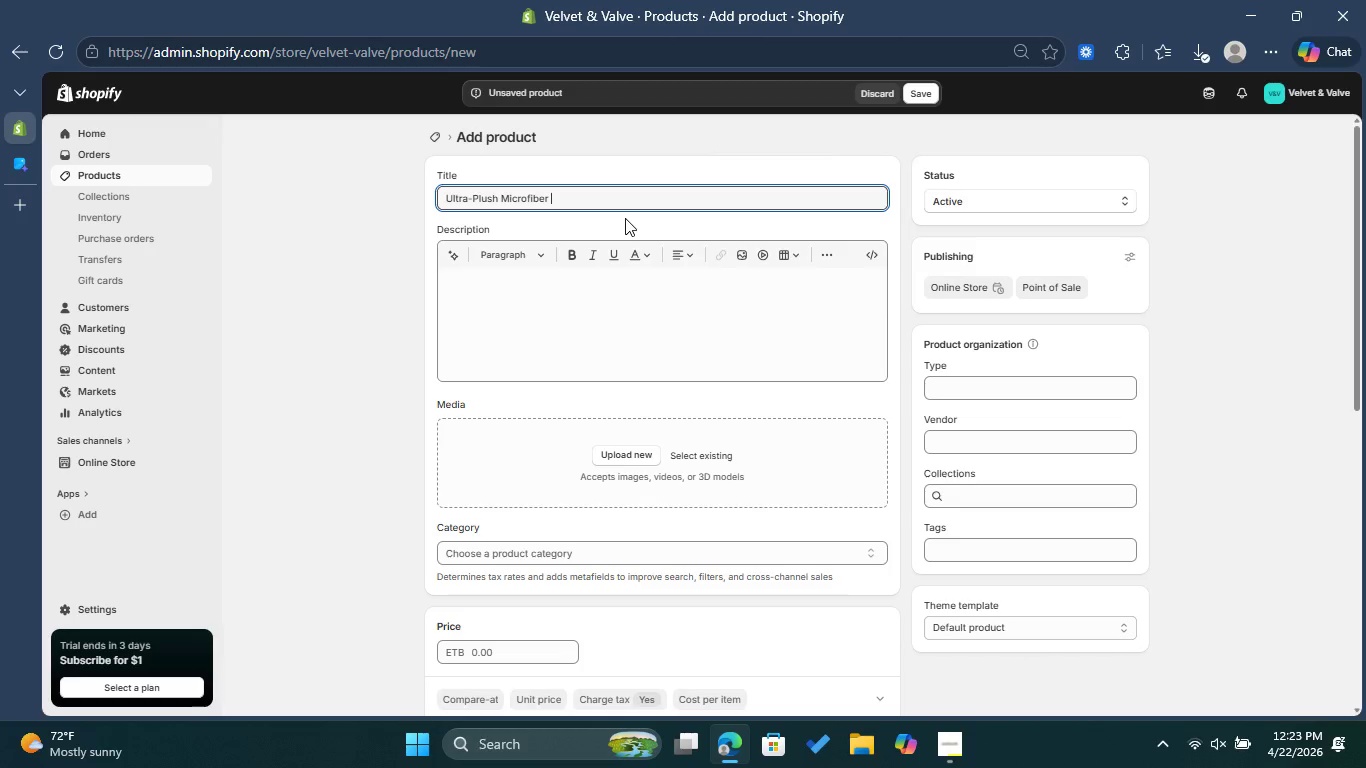 
type(detailing Set )
 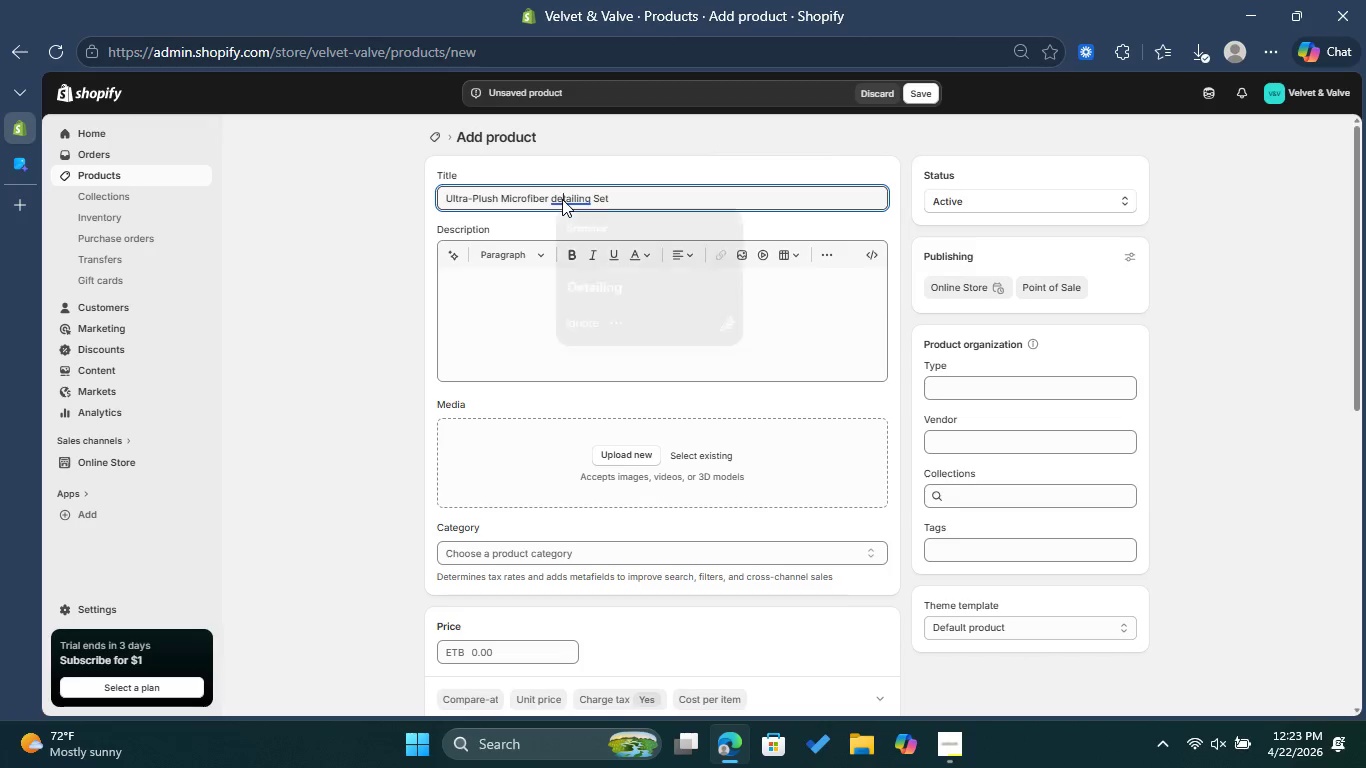 
left_click([611, 278])
 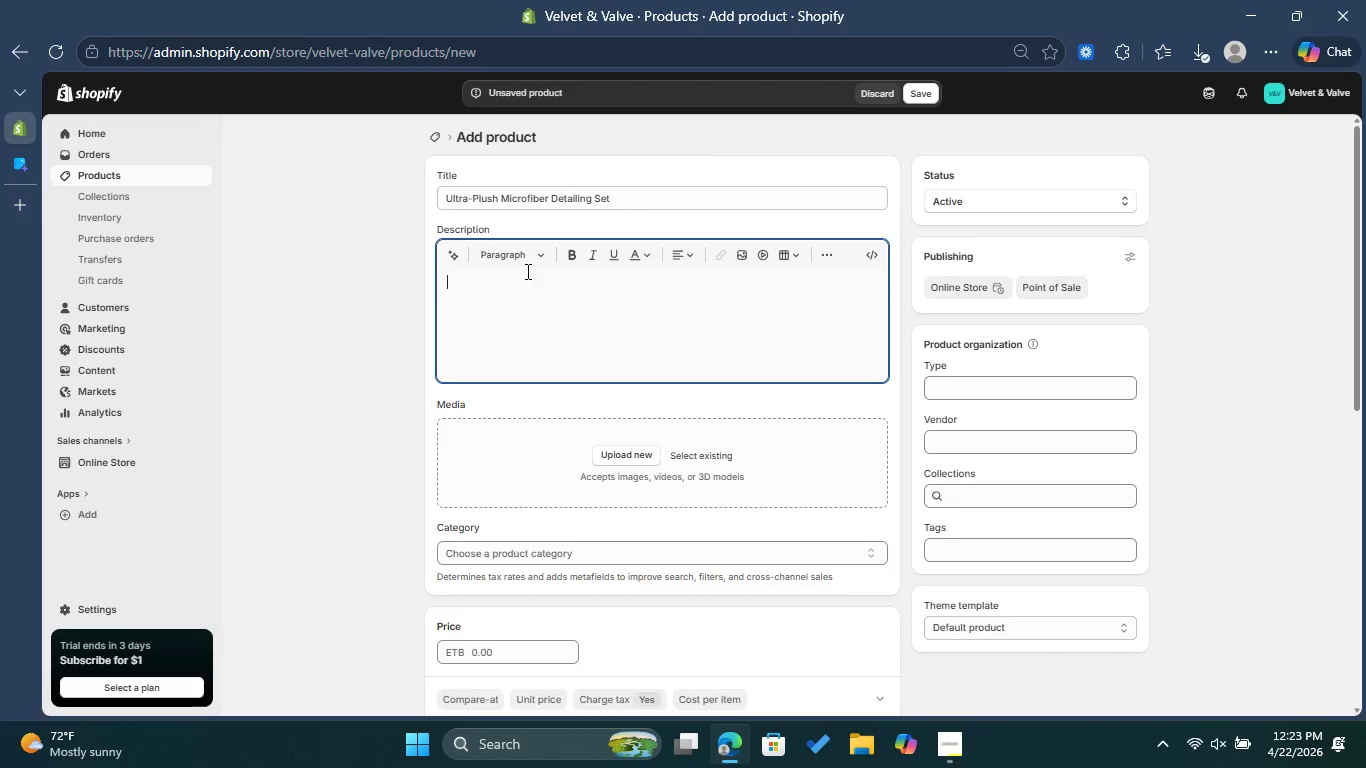 
left_click([531, 252])
 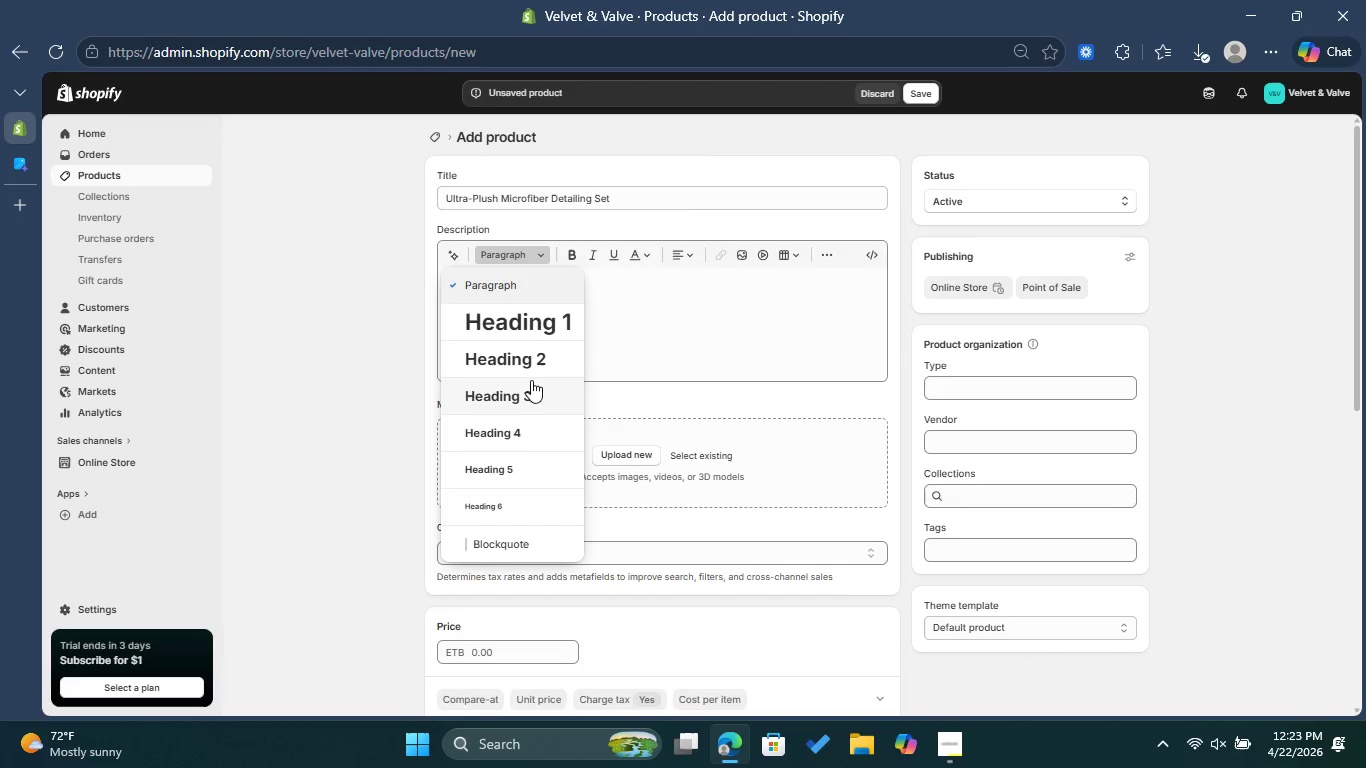 
left_click([528, 388])
 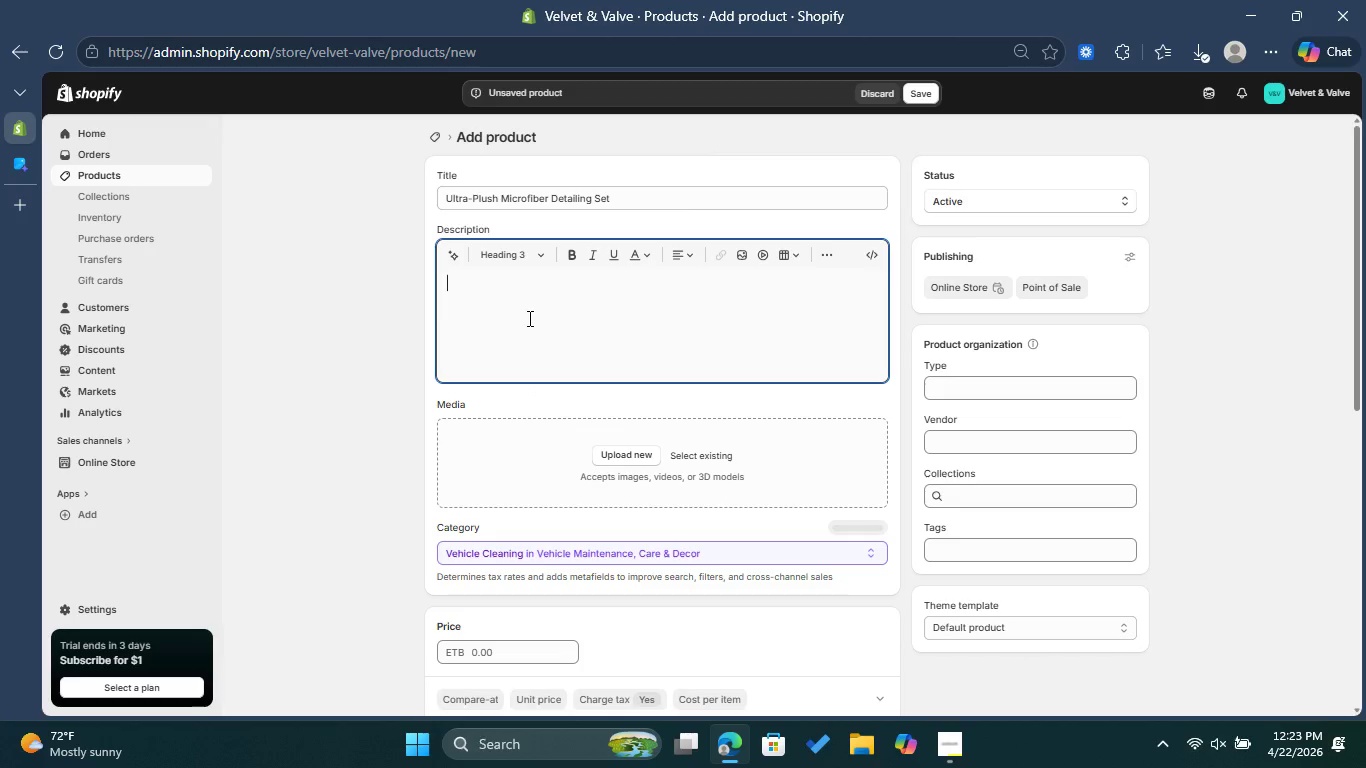 
type(the Heritage )
 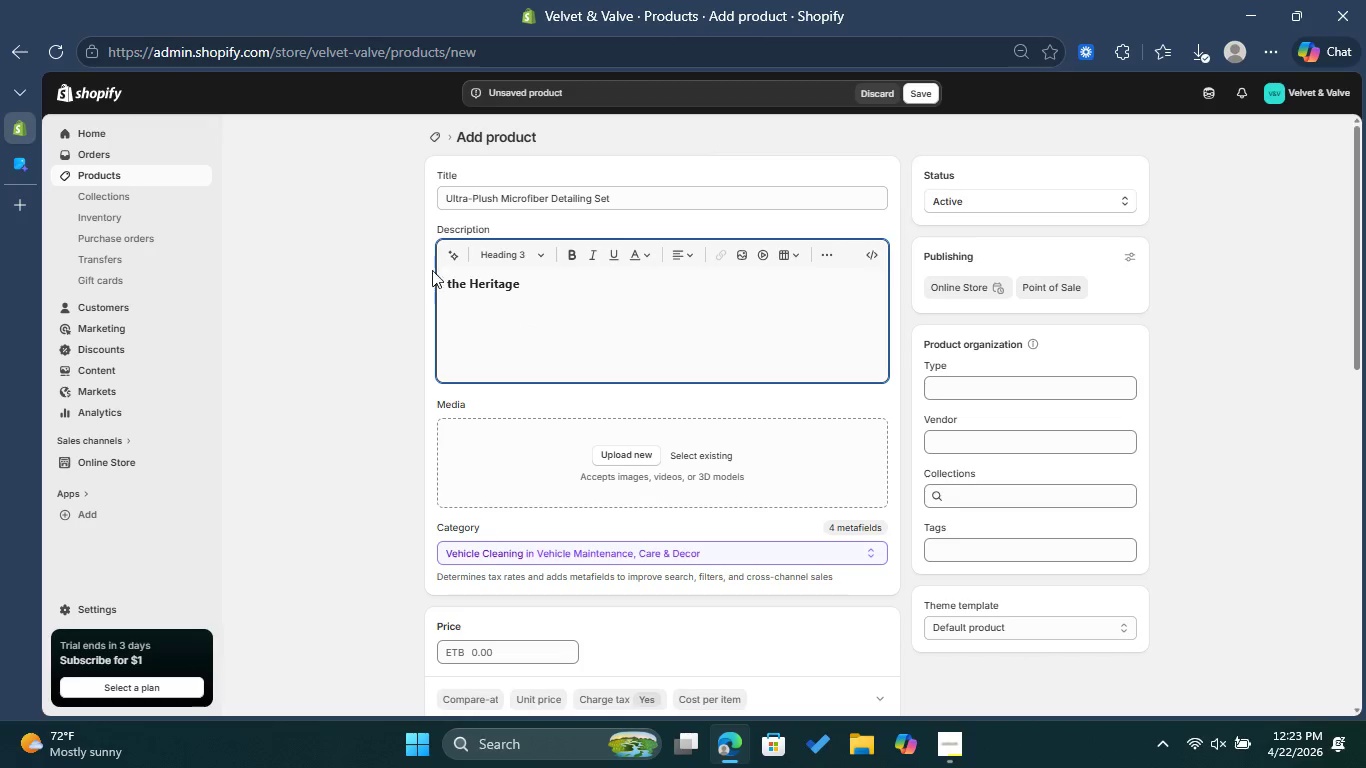 
left_click([450, 278])
 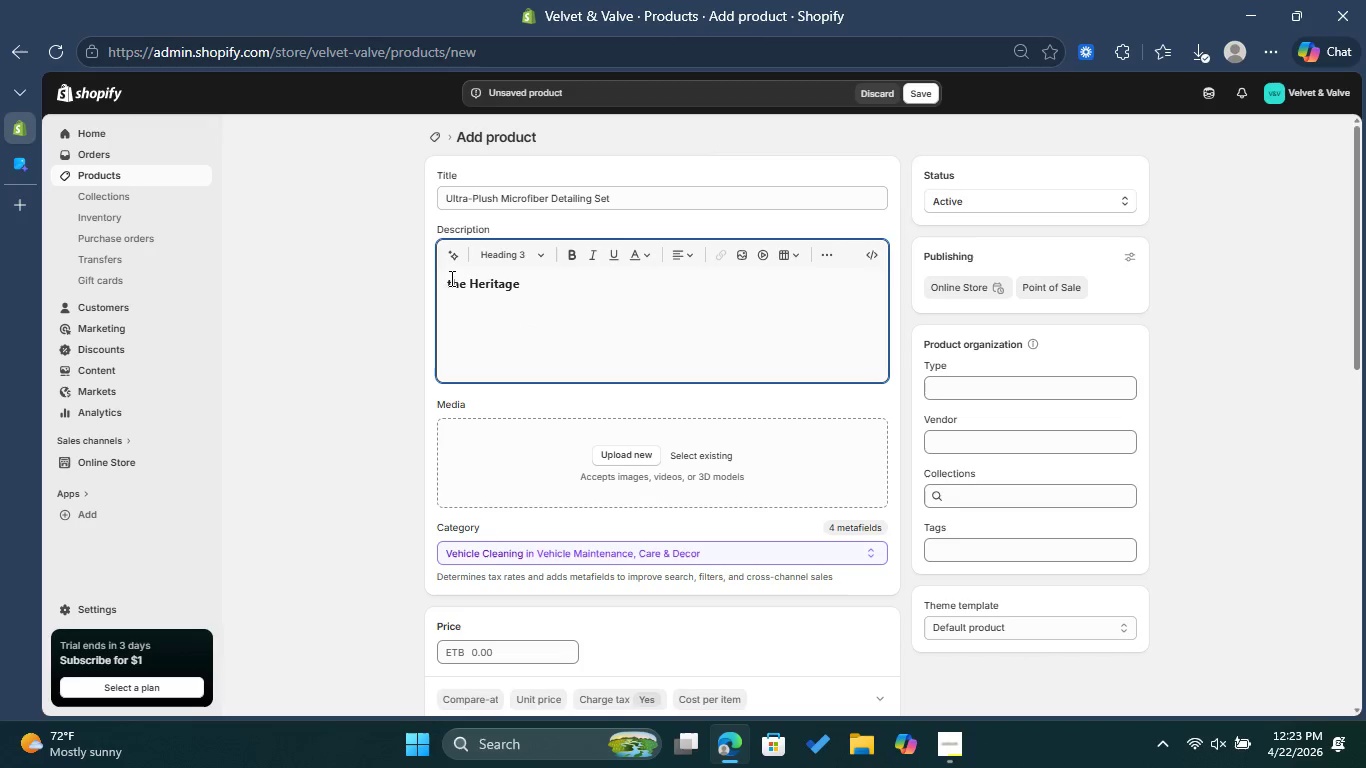 
key(Backspace)
 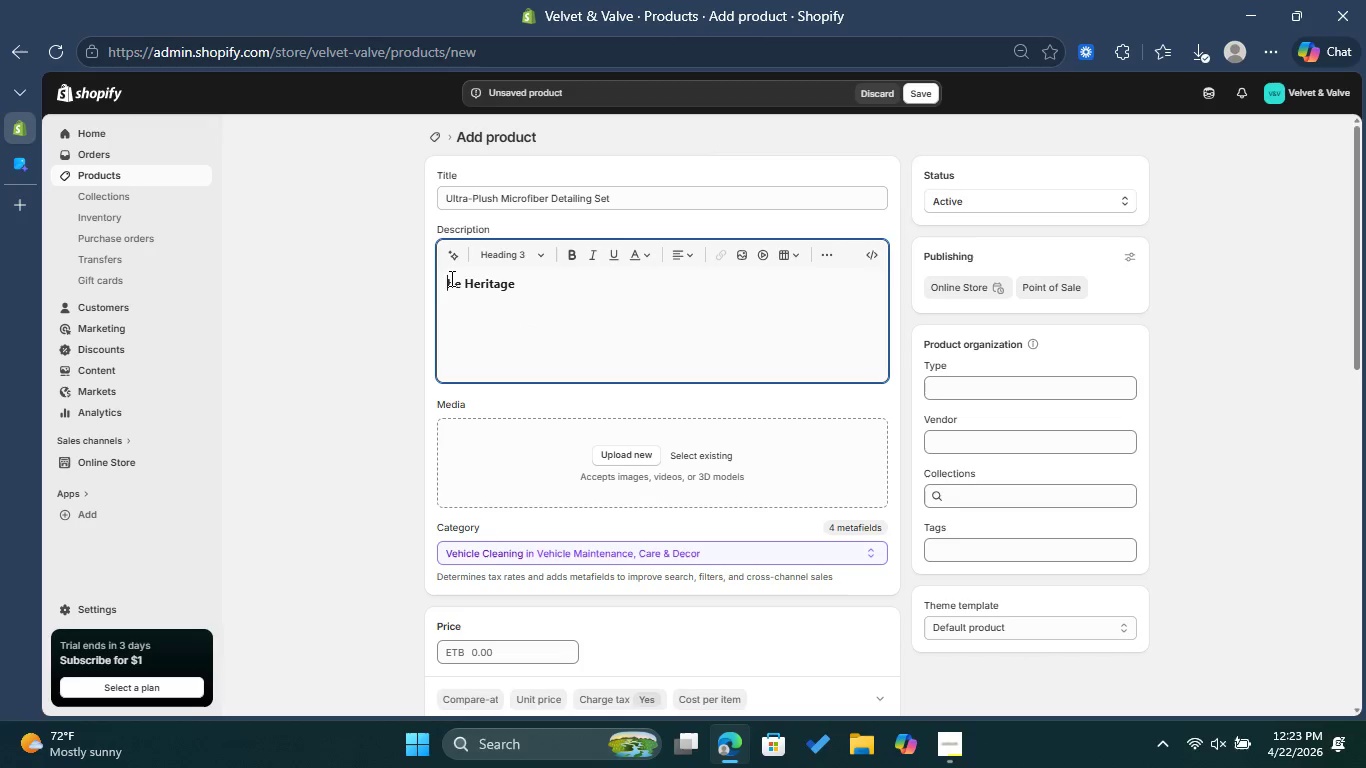 
key(T)
 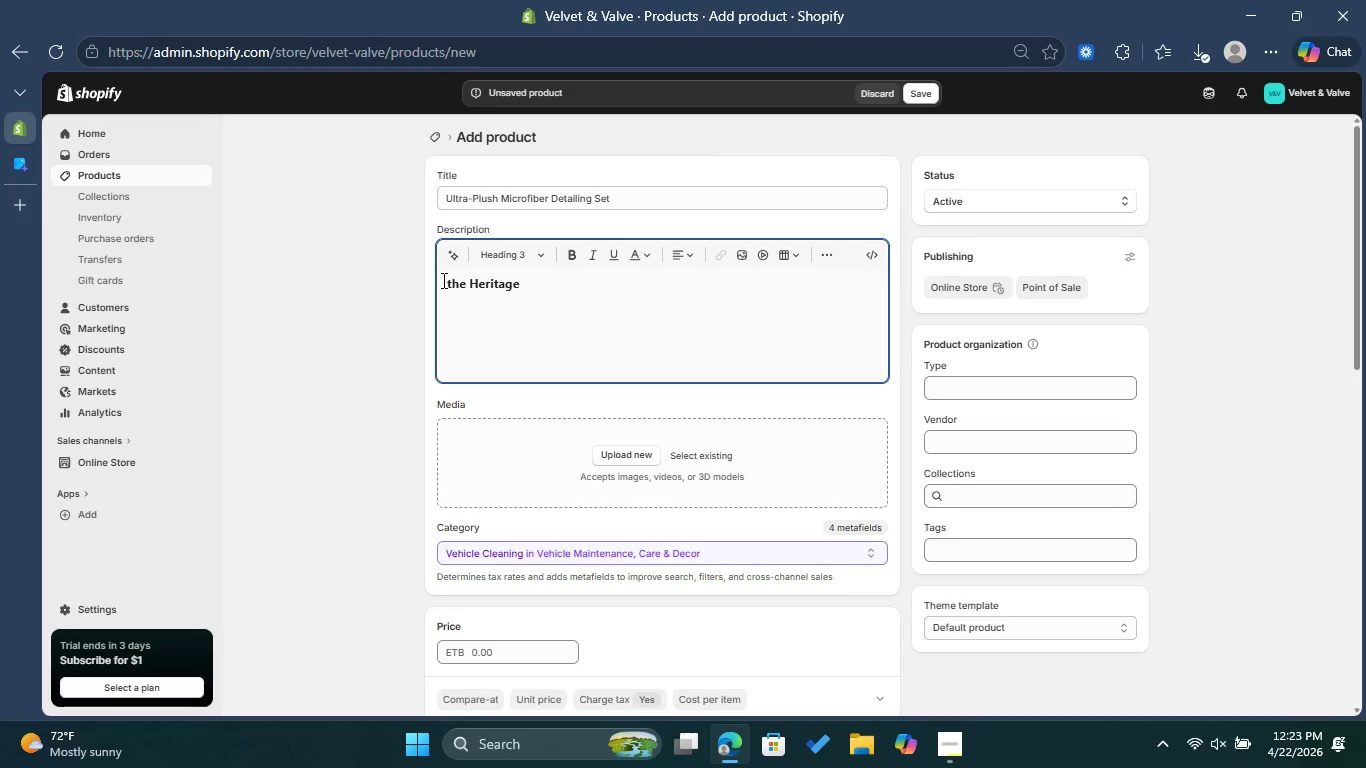 
key(Backspace)
 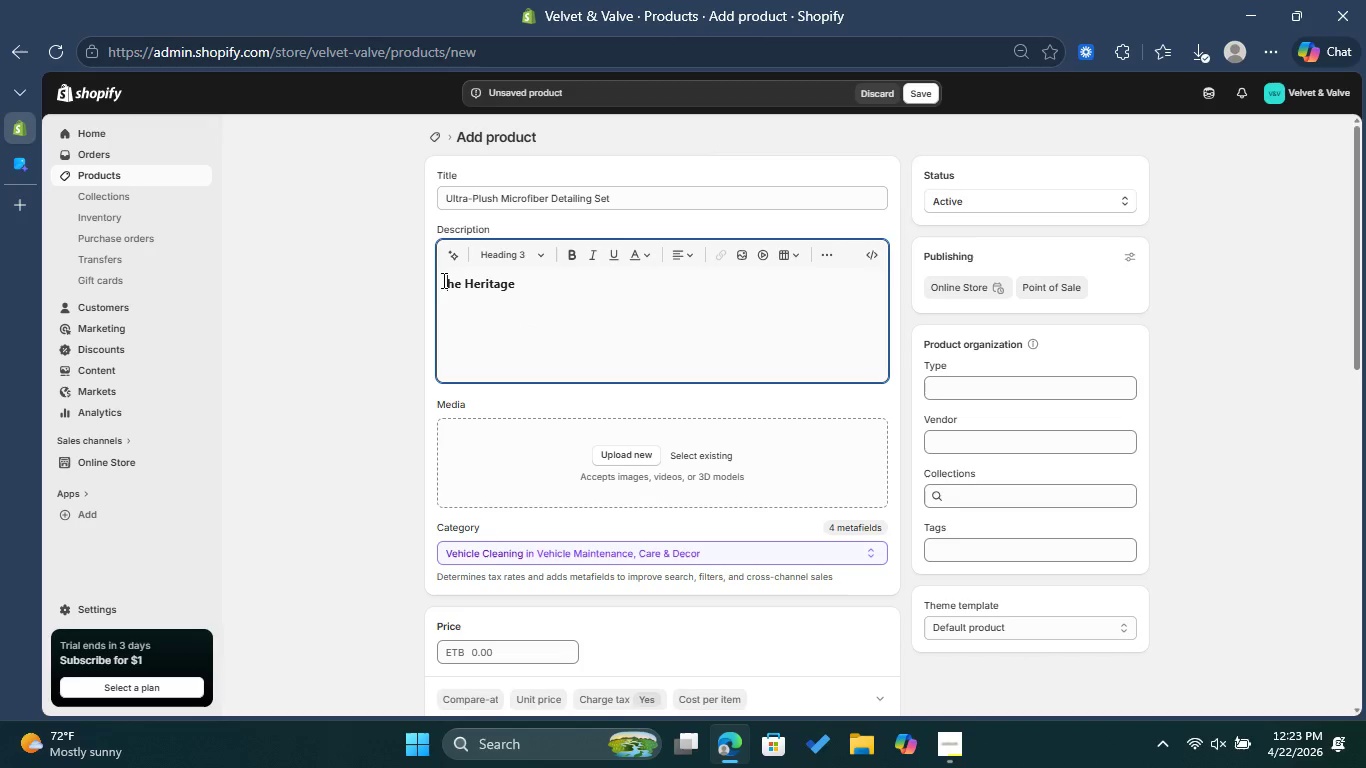 
key(Shift+T)
 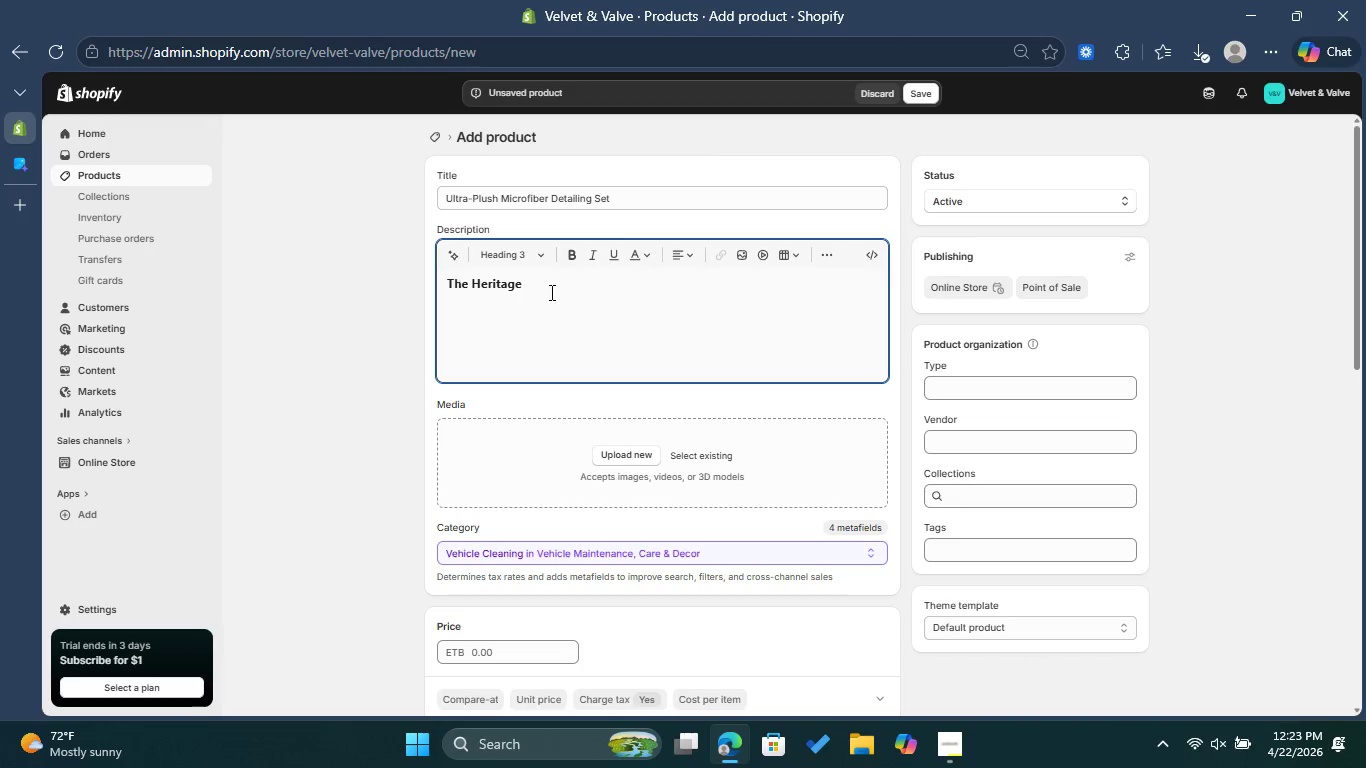 
left_click([563, 282])
 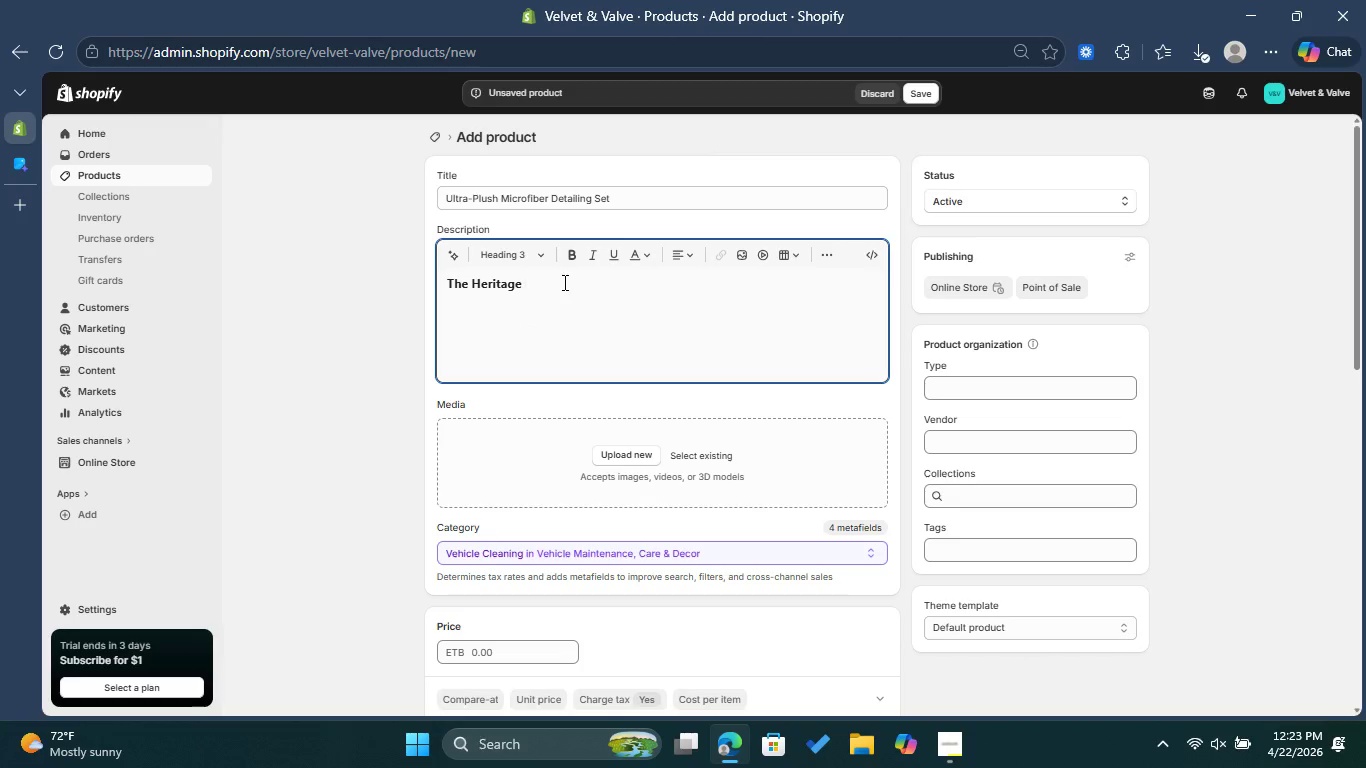 
type(of care )
 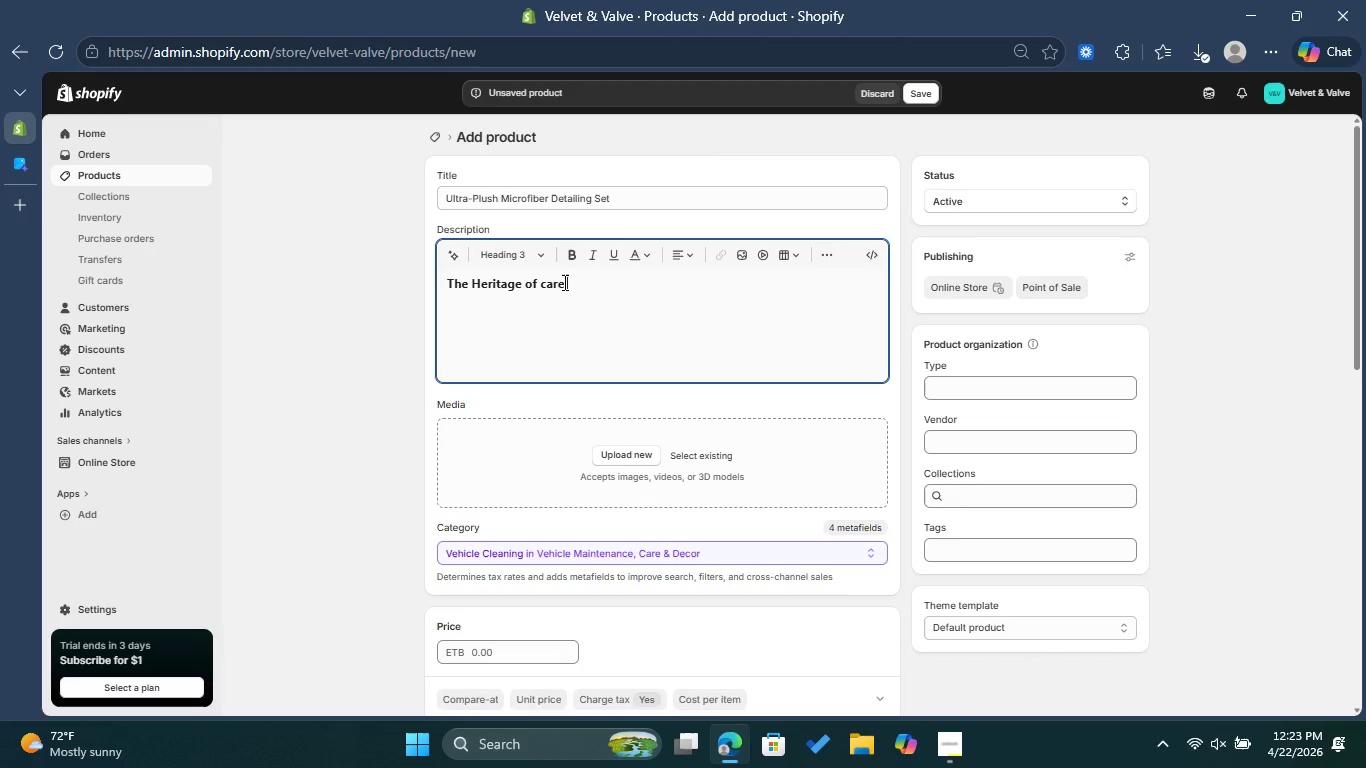 
key(ArrowLeft)
 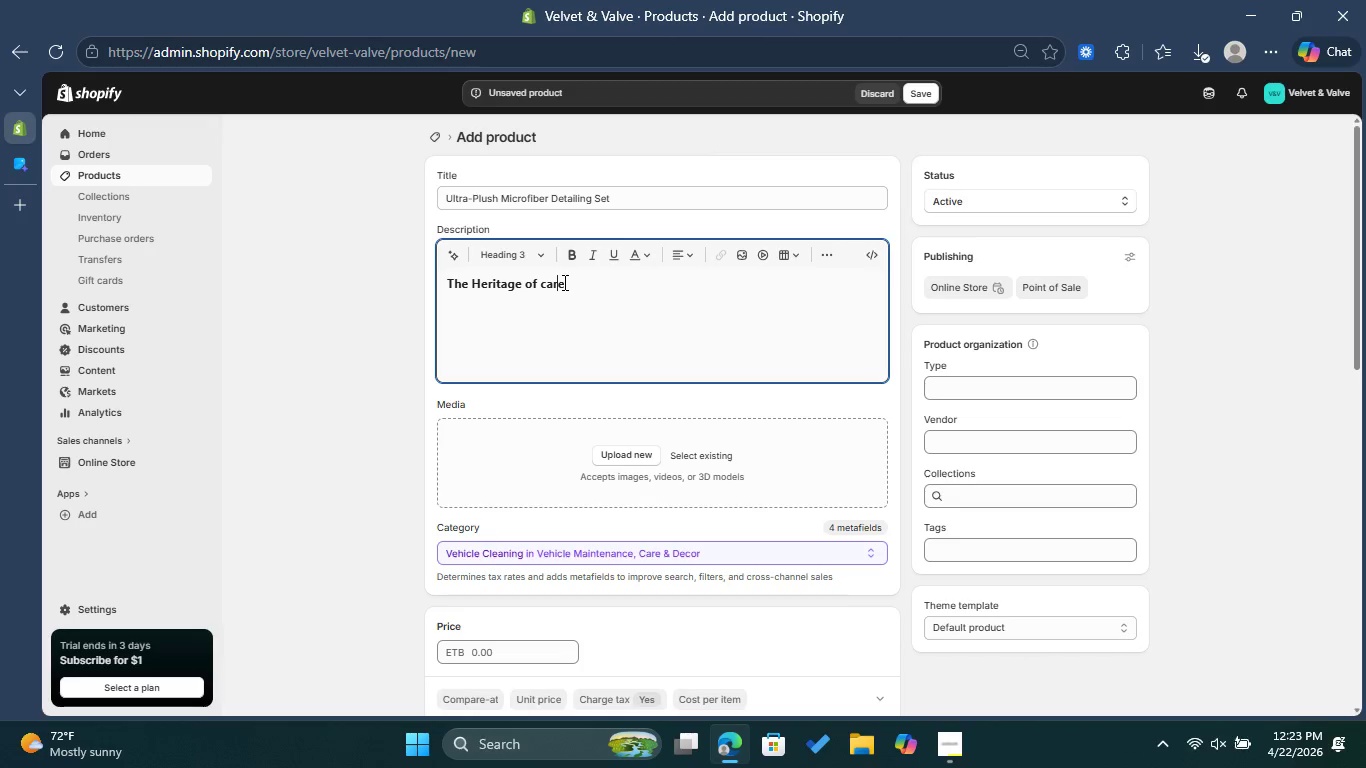 
key(ArrowLeft)
 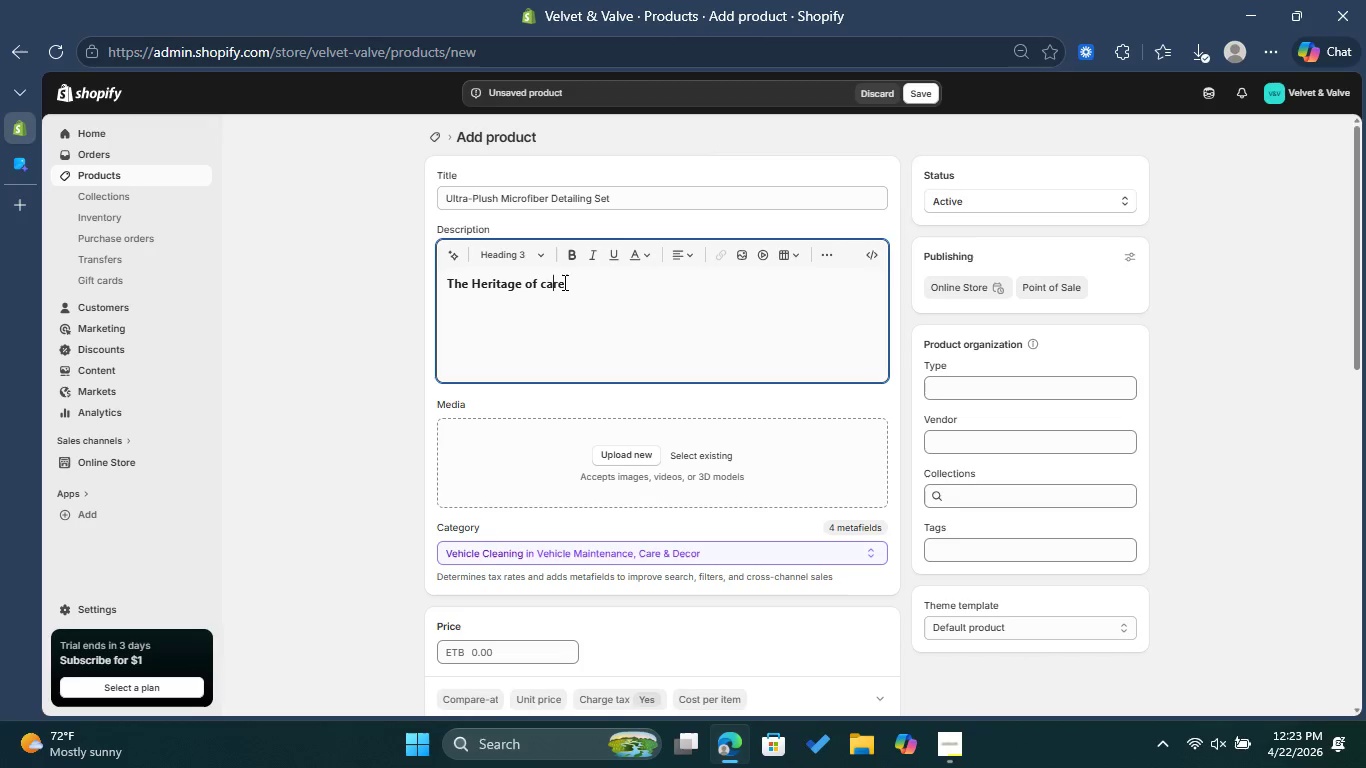 
key(ArrowLeft)
 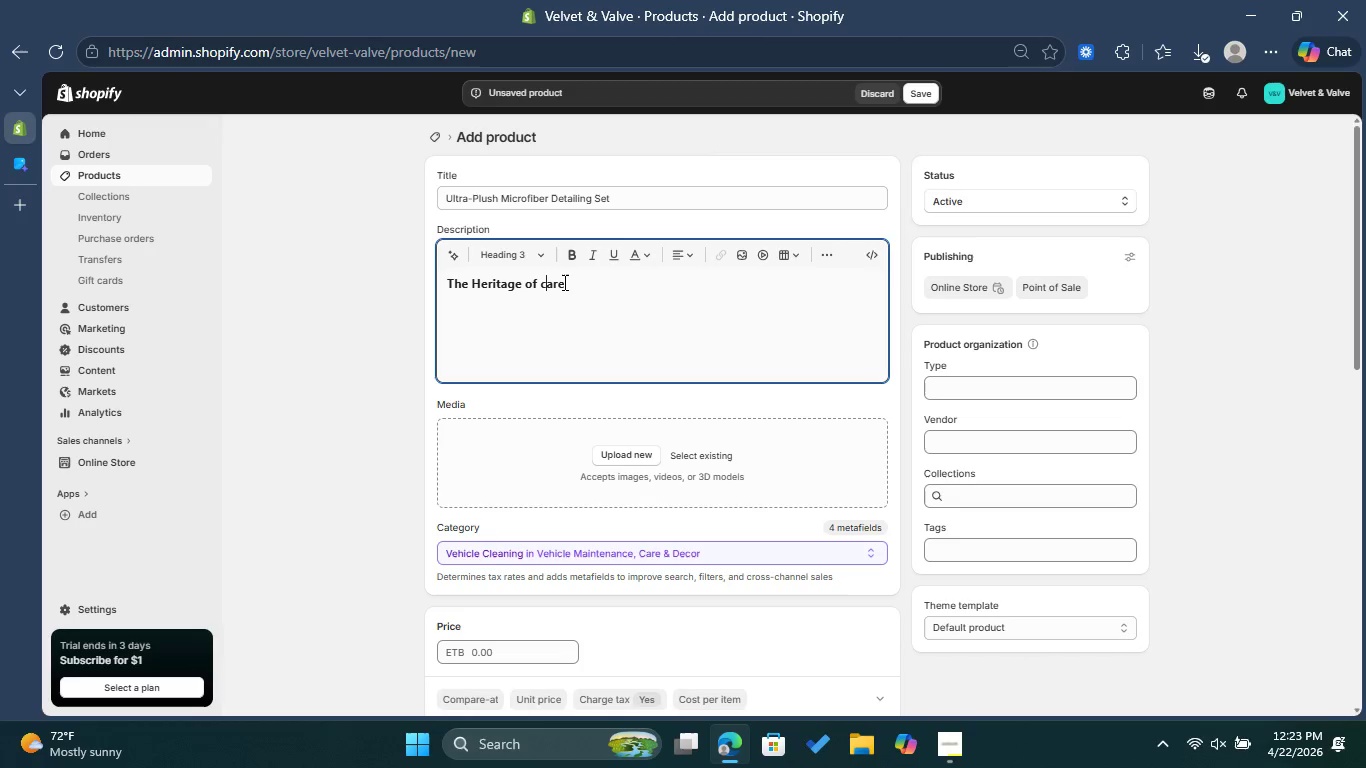 
key(ArrowLeft)
 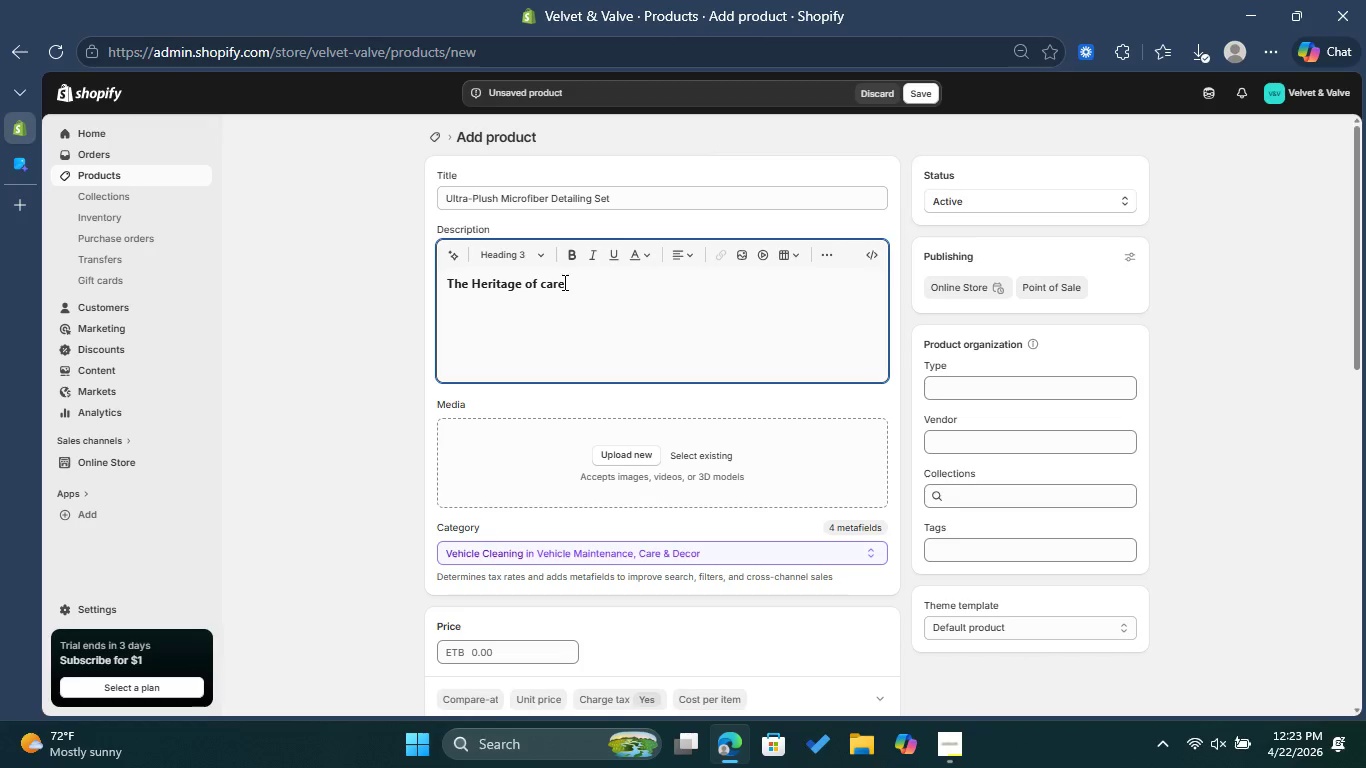 
key(Backspace)
 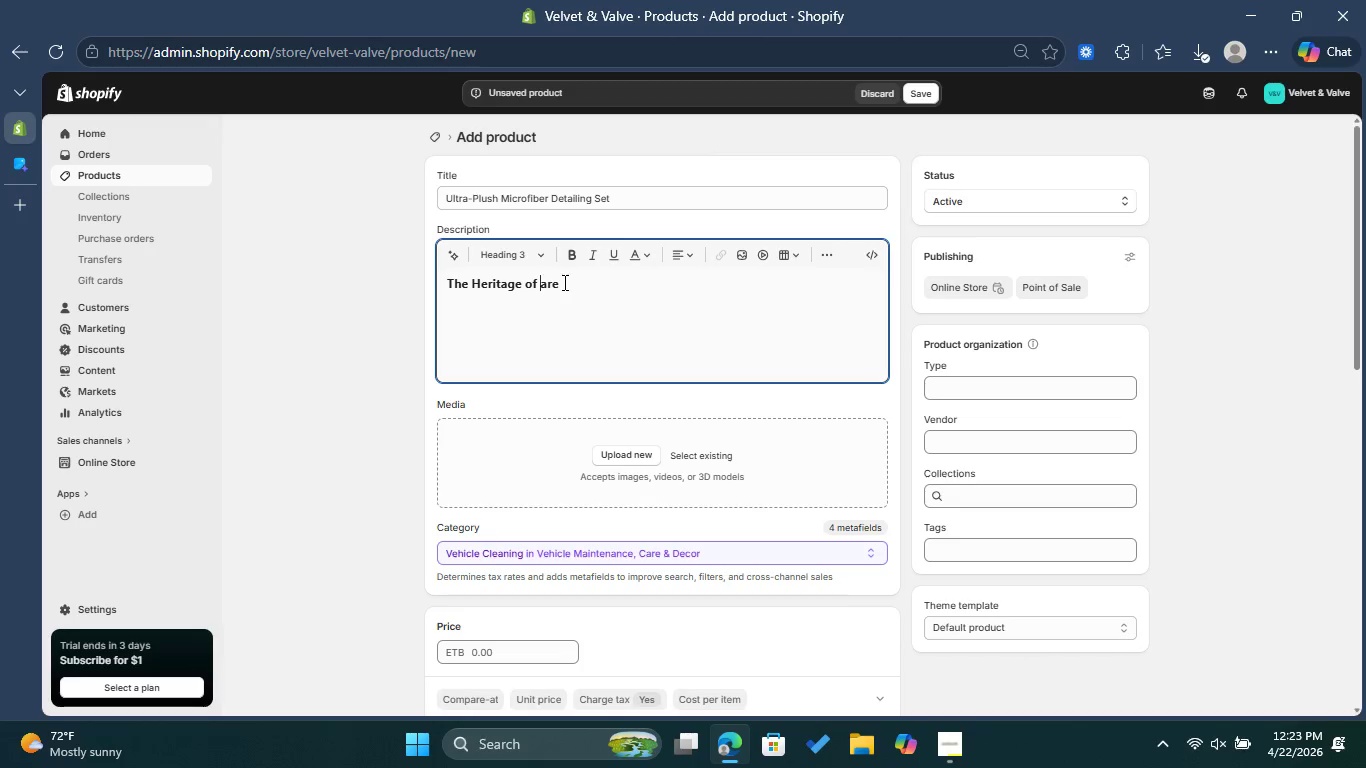 
key(Shift+C)
 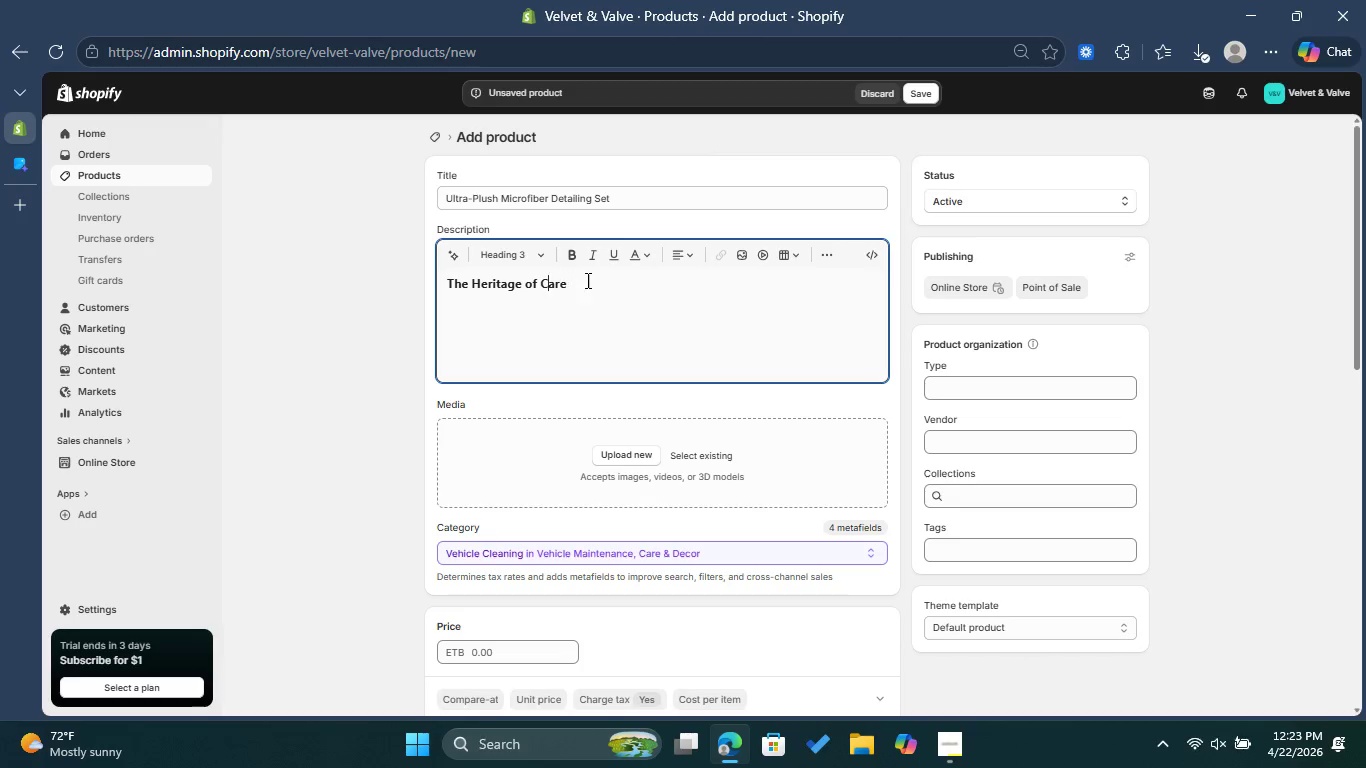 
left_click([590, 280])
 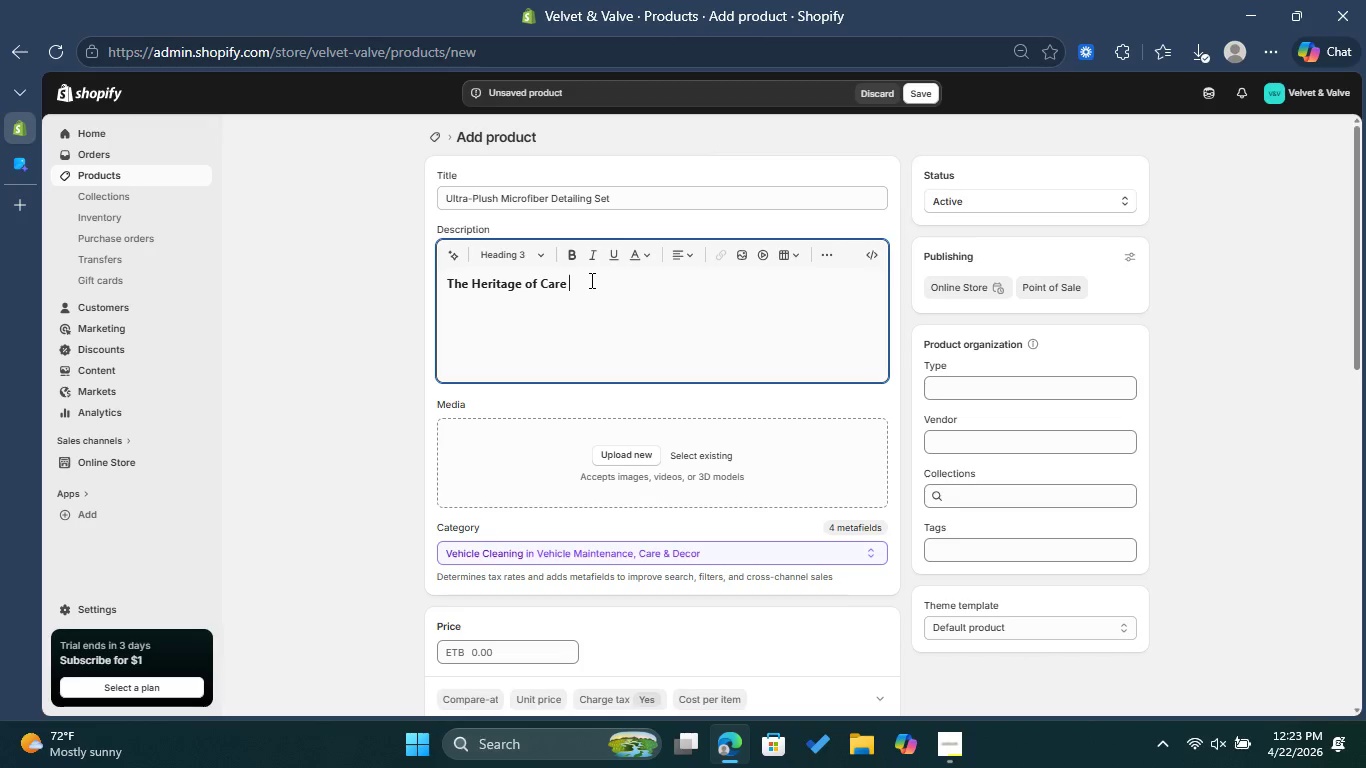 
key(Enter)
 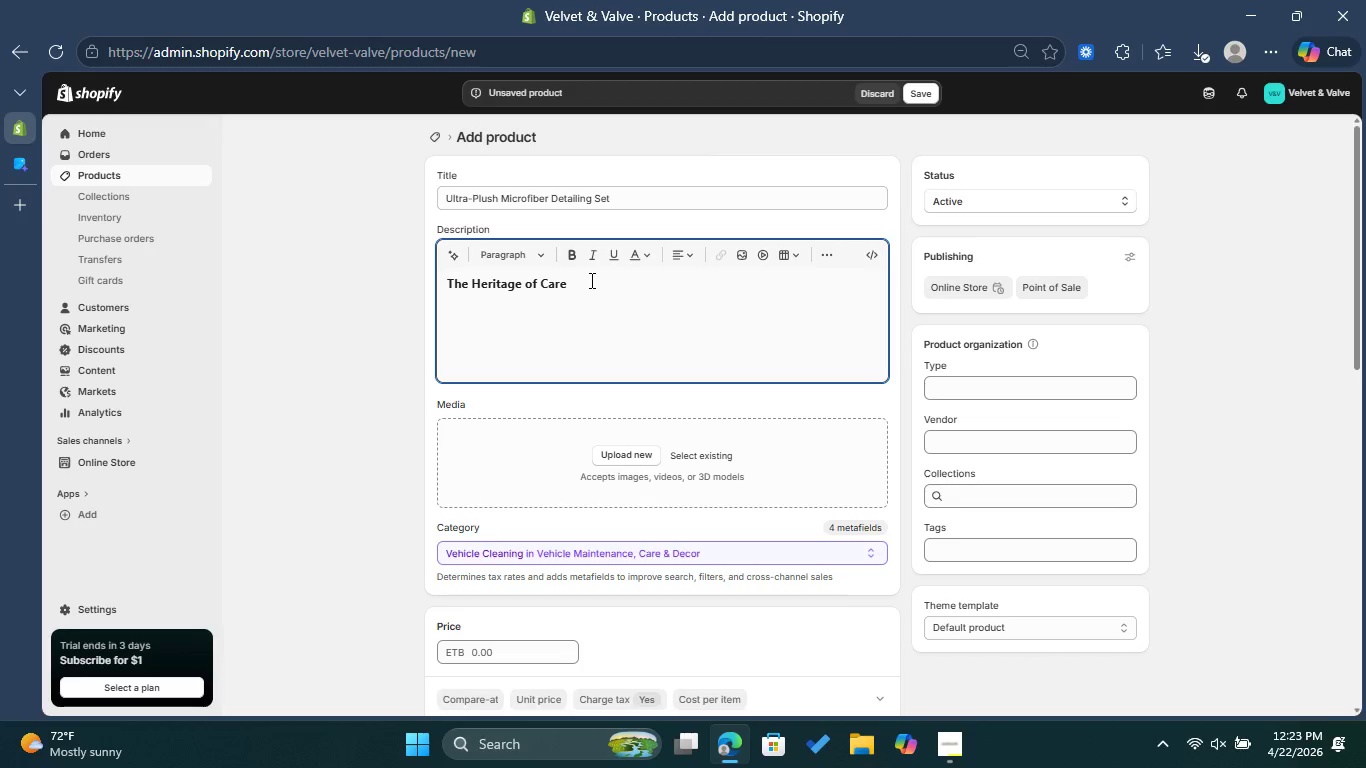 
type(Standard cloths risk micro-scratches.Our 600GSM plush towels )
 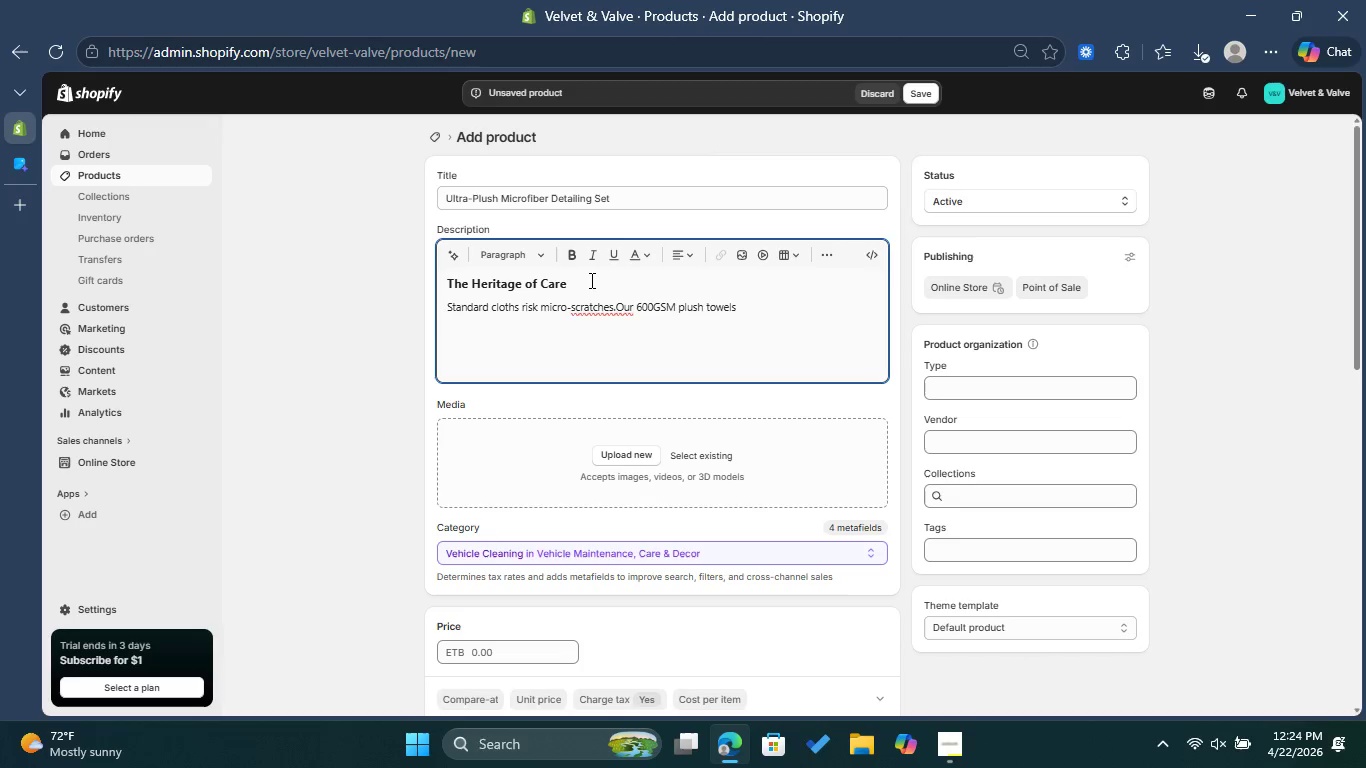 
left_click([618, 311])
 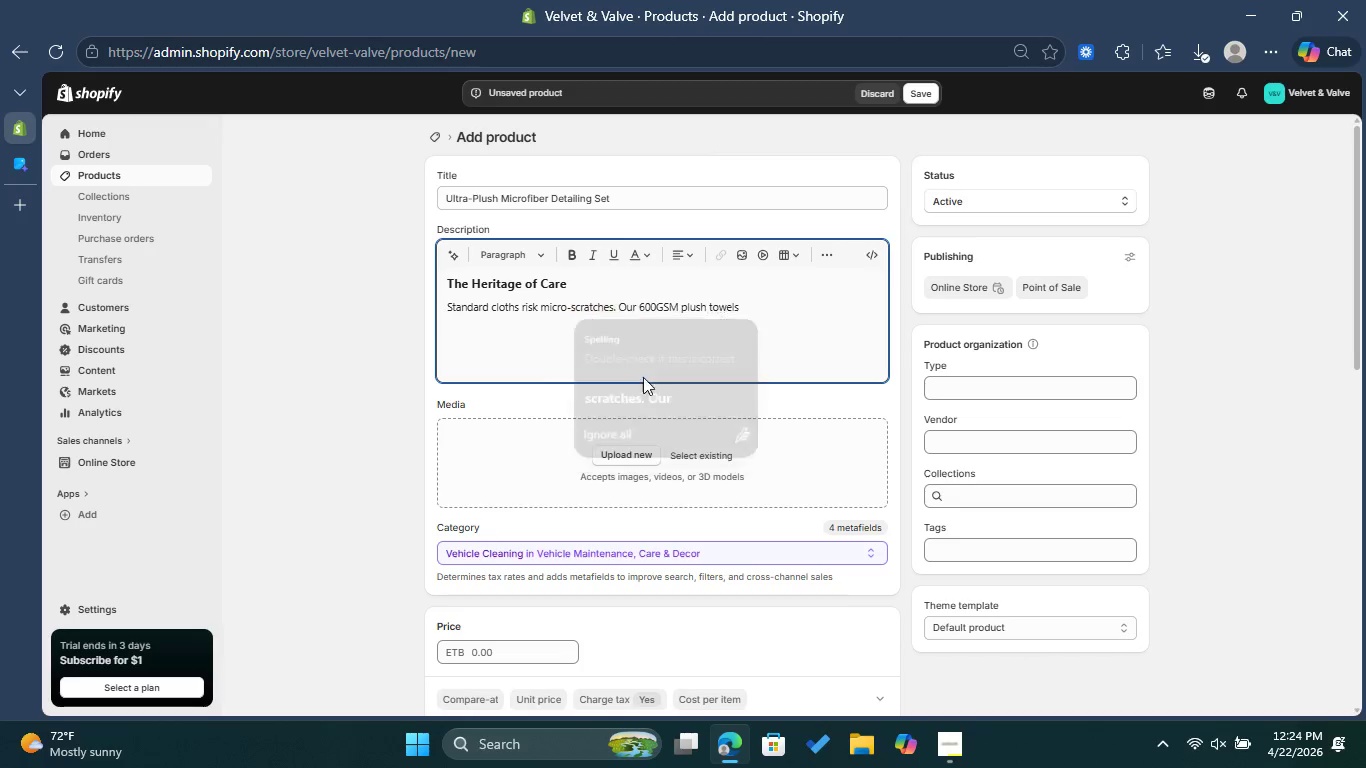 
left_click([751, 300])
 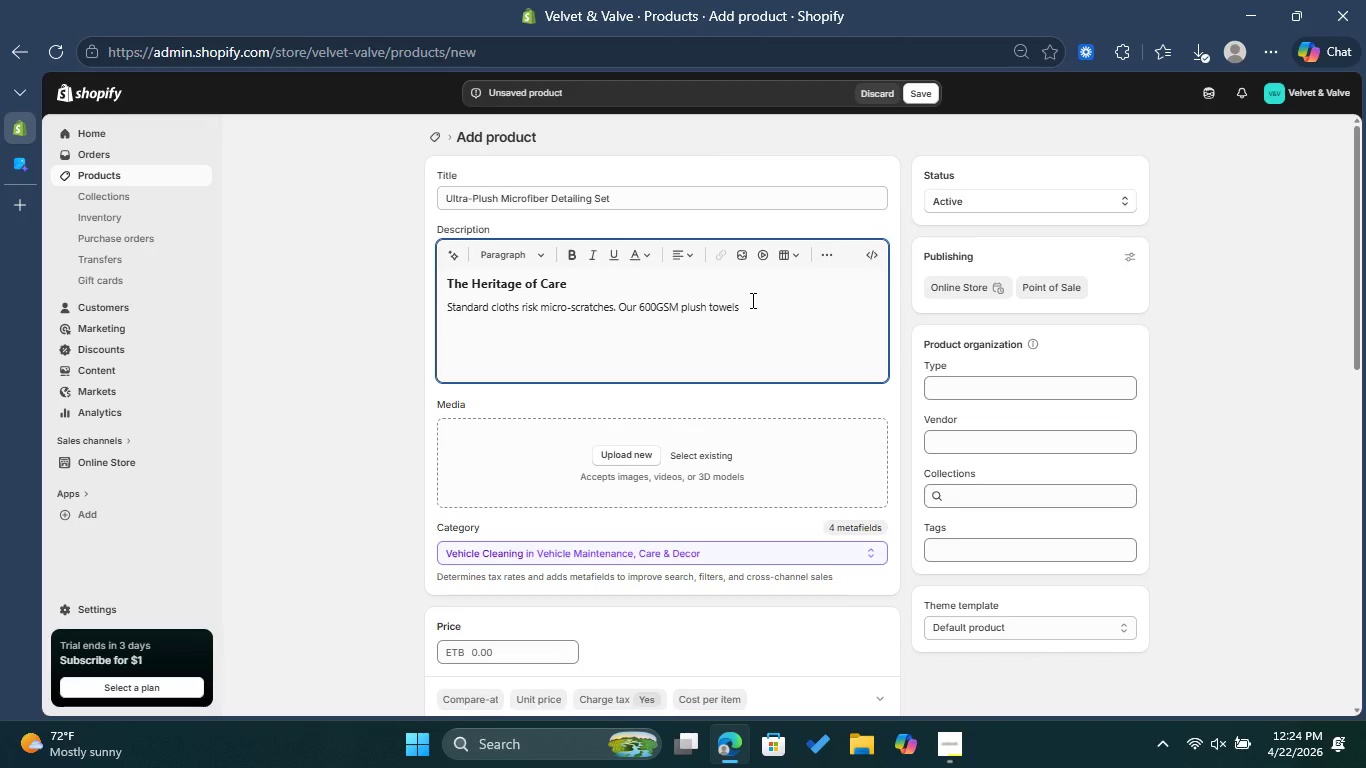 
type(ensure )
 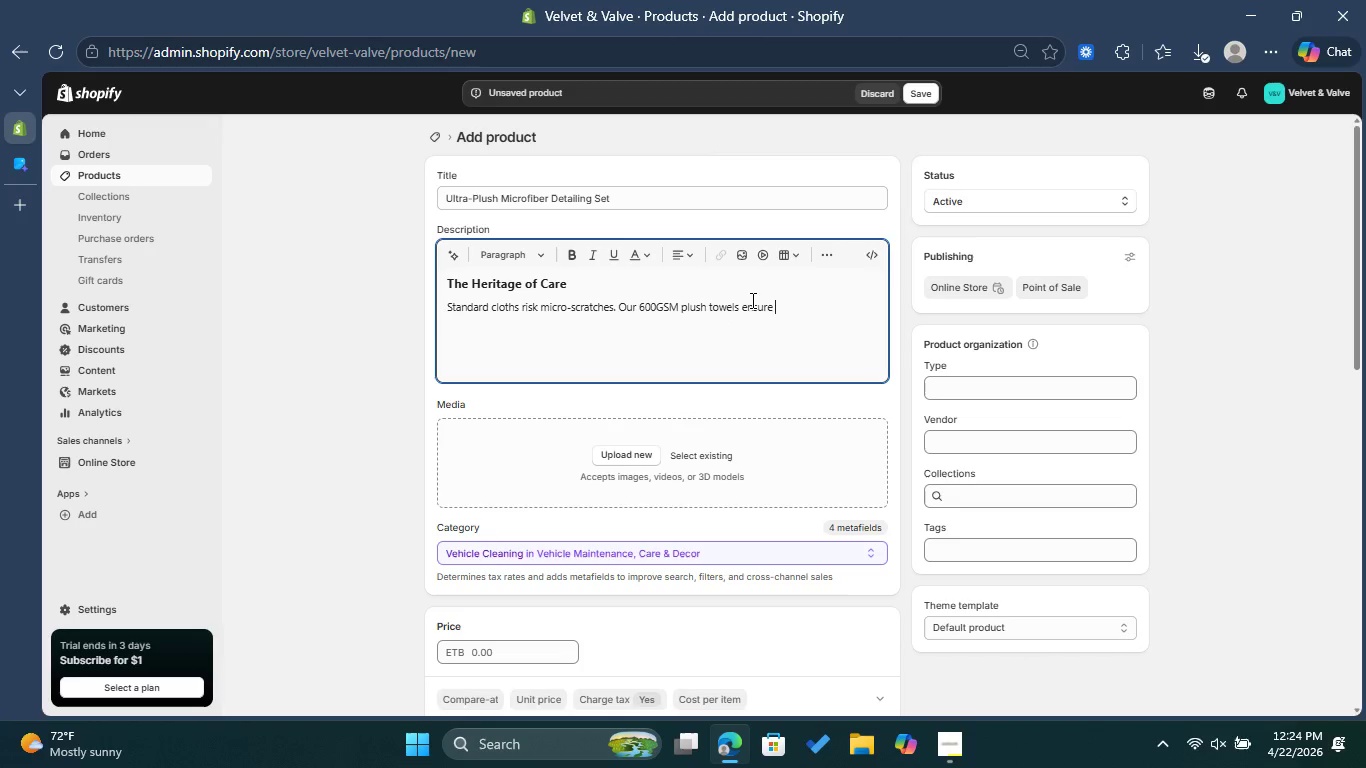 
type(a flawless )
key(Backspace)
type(, museum grade finish.)
 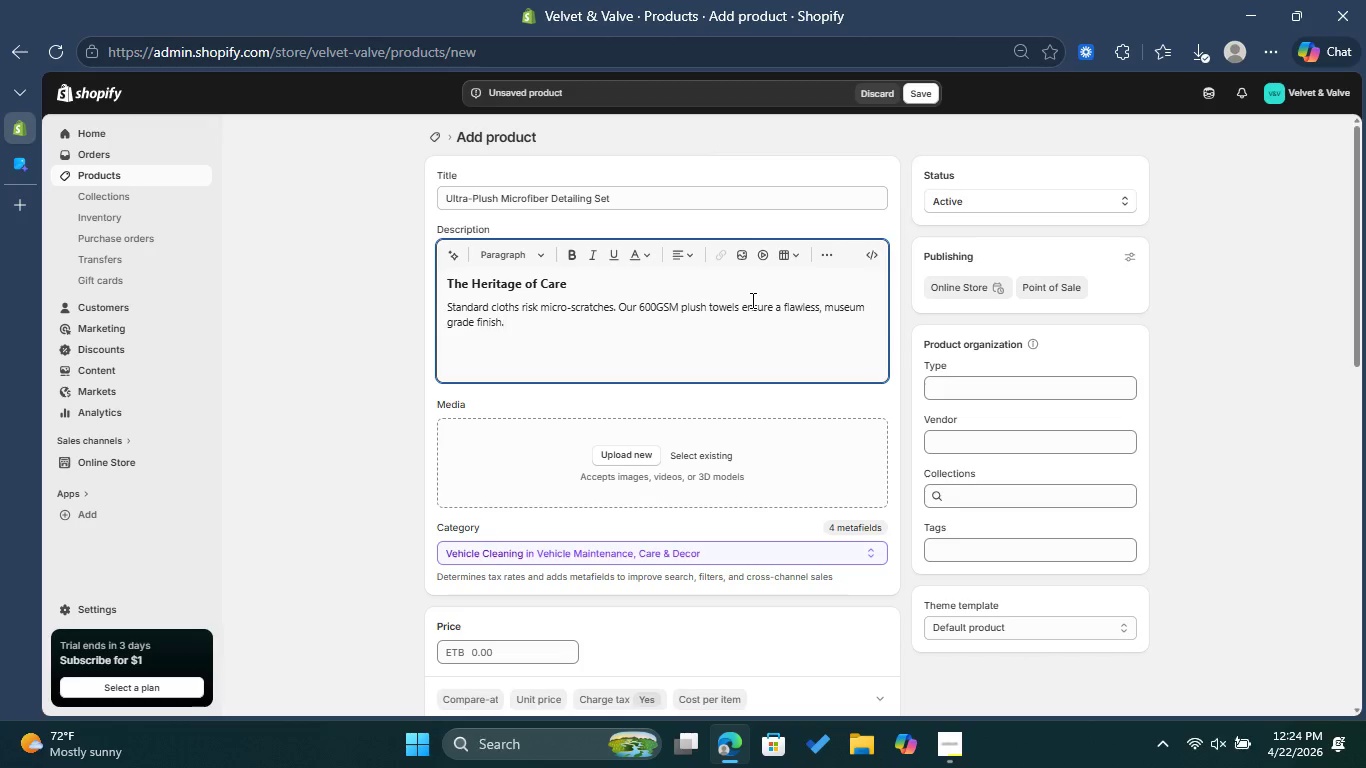 
key(Enter)
 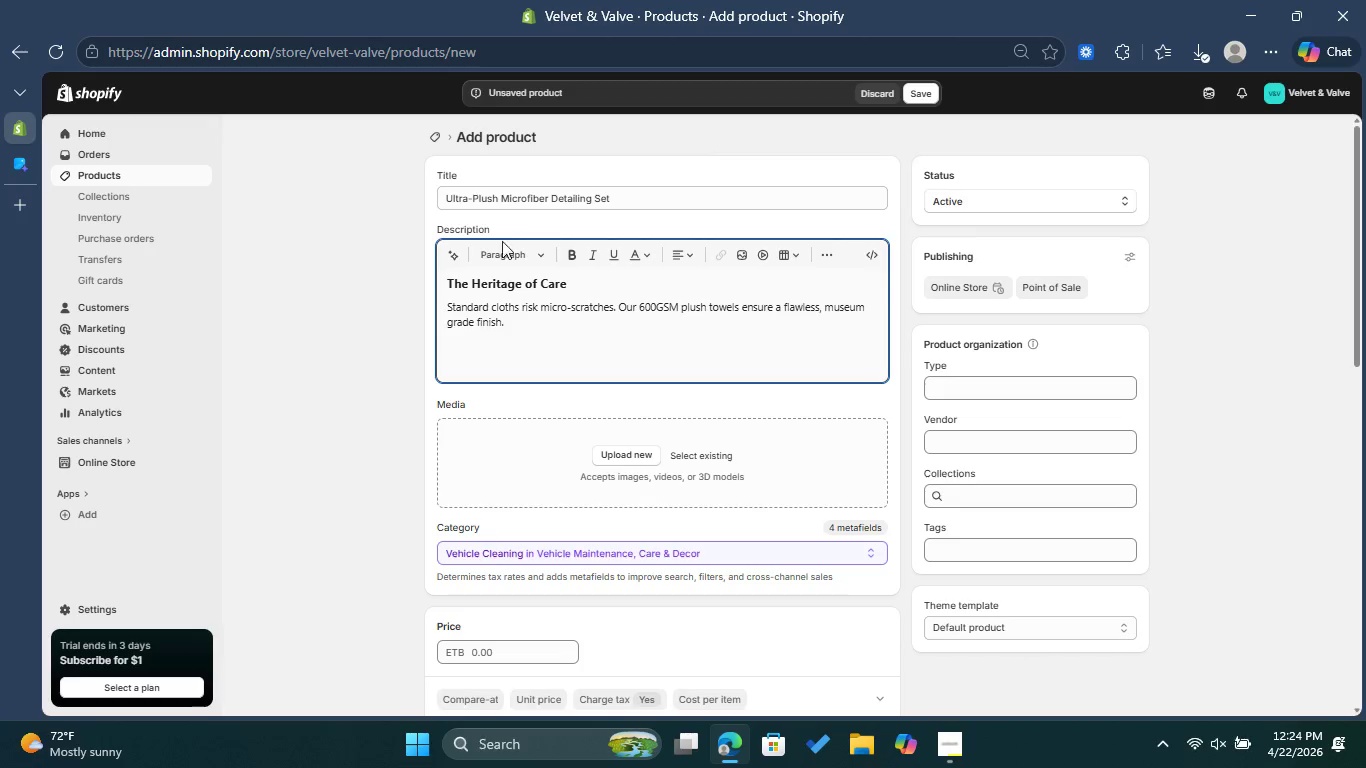 
left_click([532, 258])
 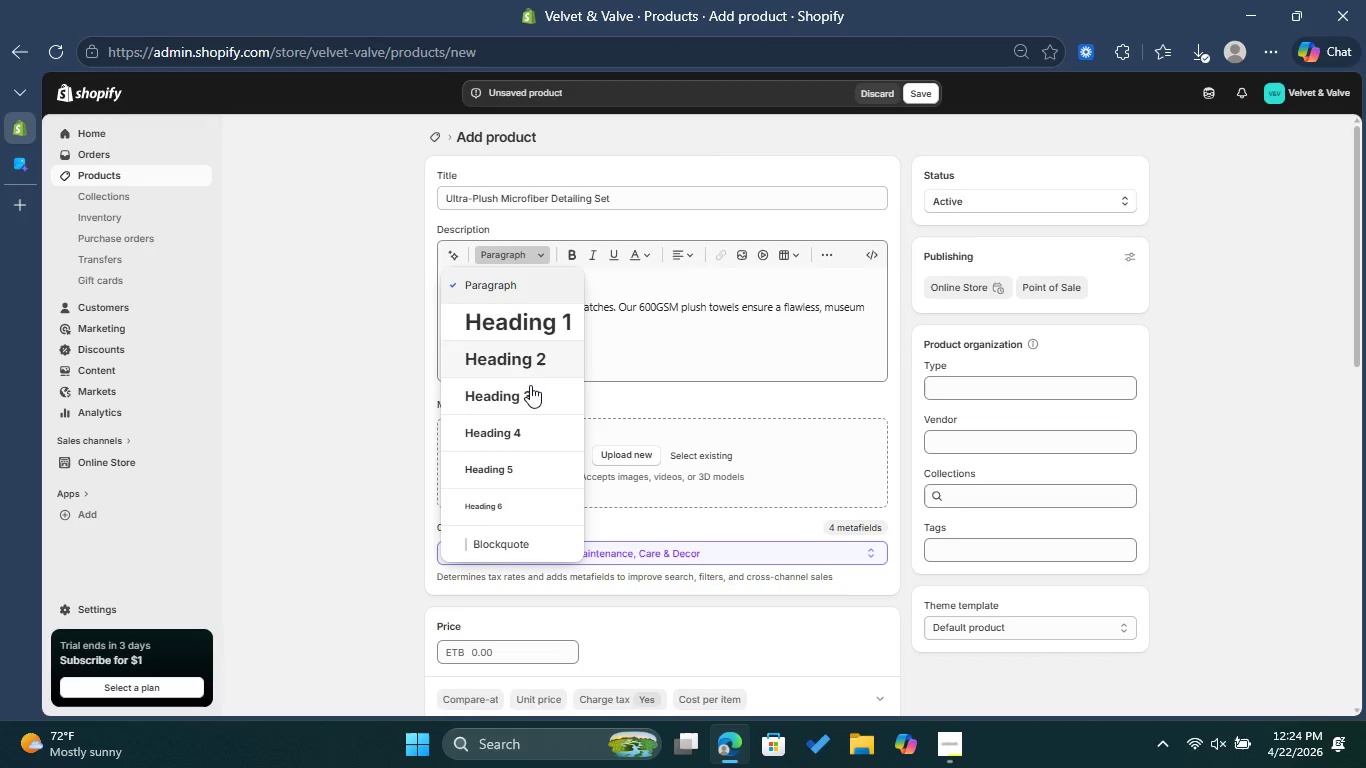 
left_click([530, 385])
 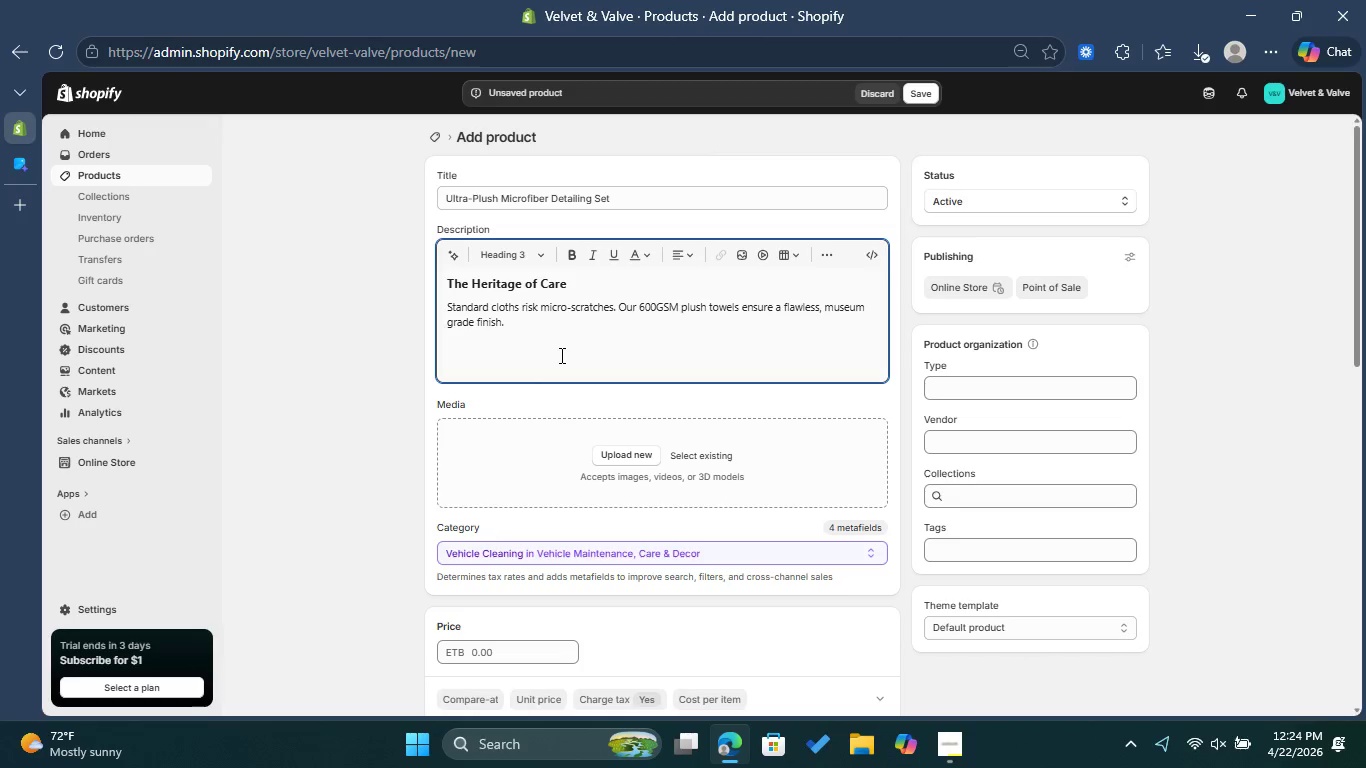 
type(Professional Benefits)
 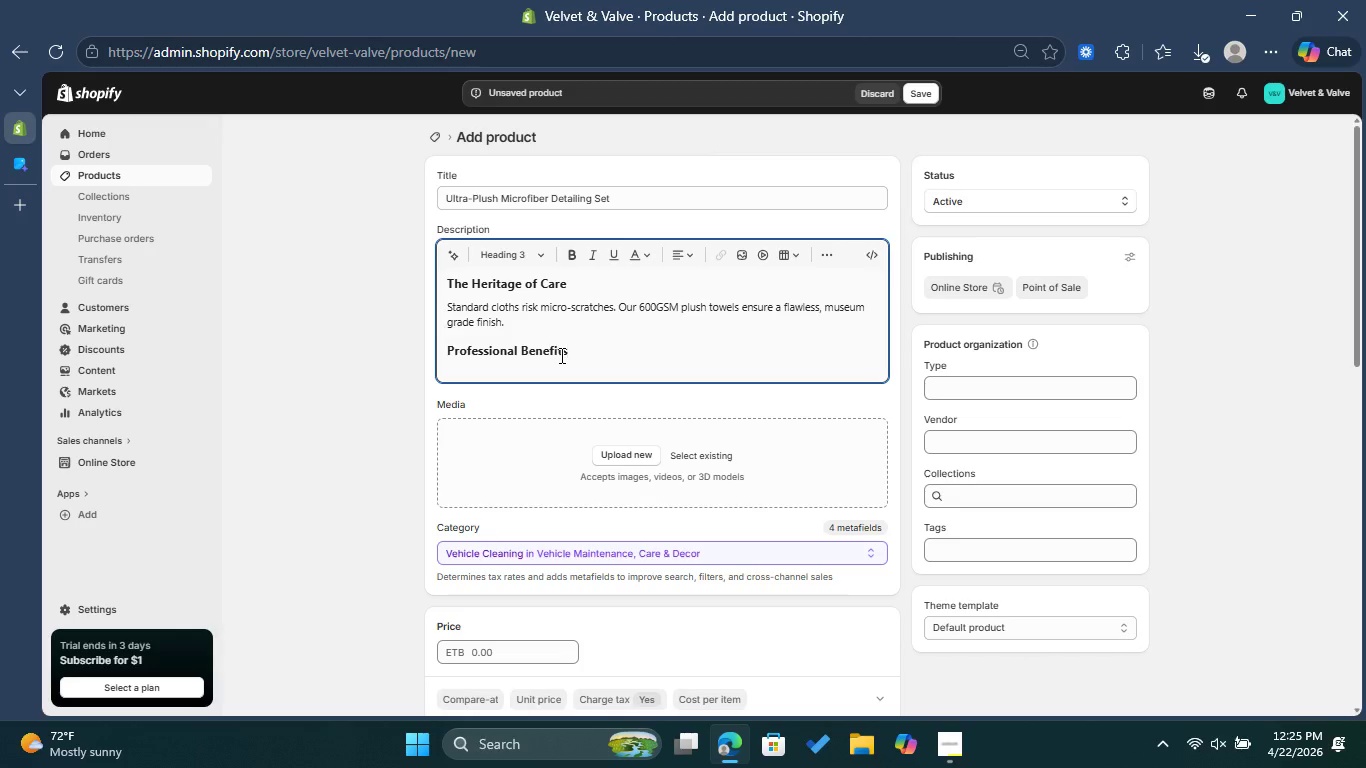 
key(Enter)
 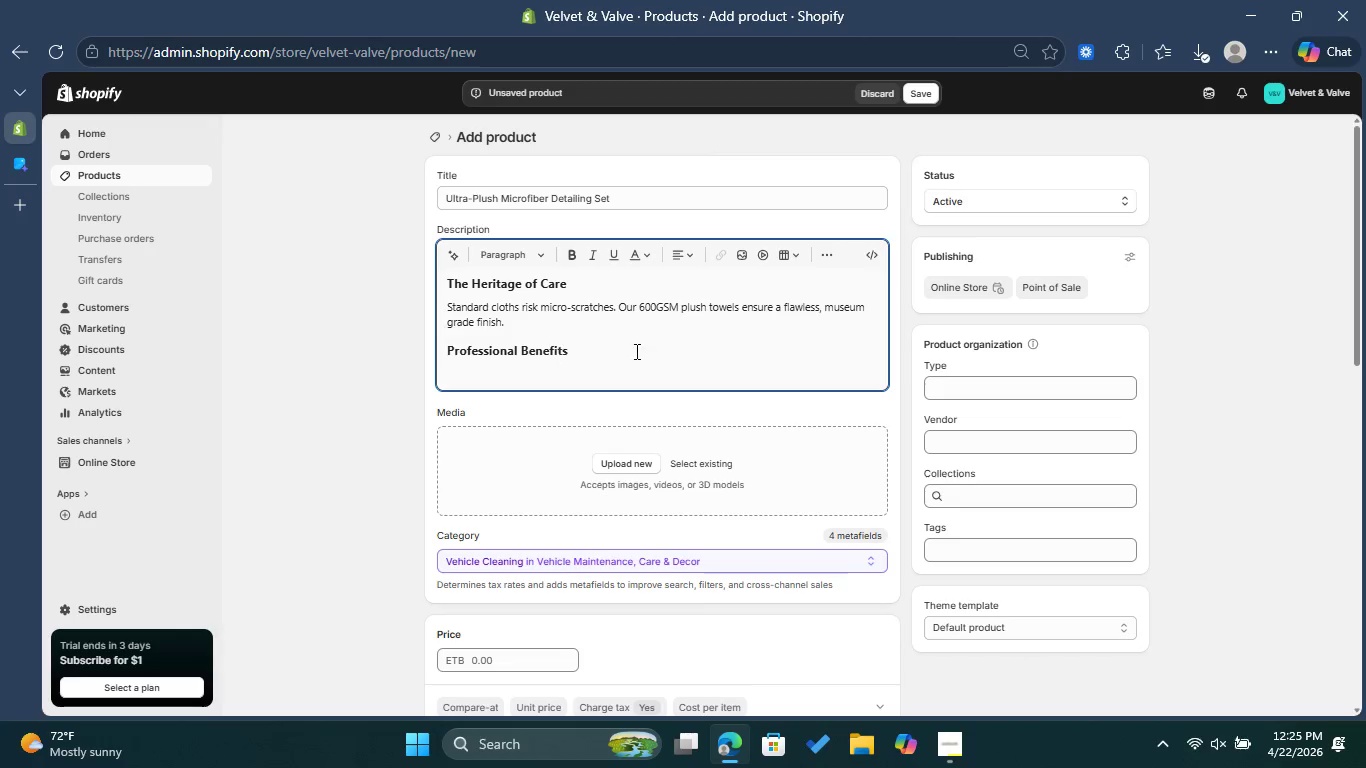 
left_click([822, 258])
 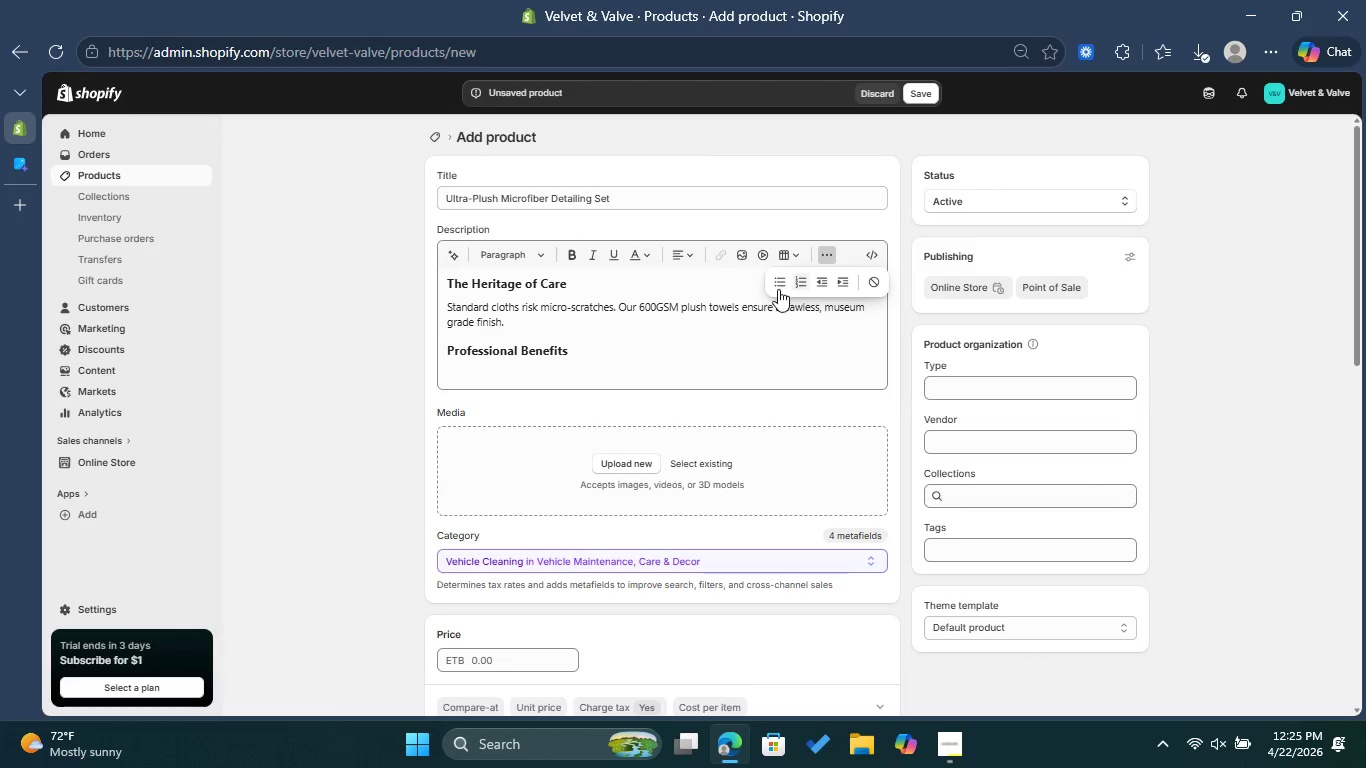 
left_click([777, 287])
 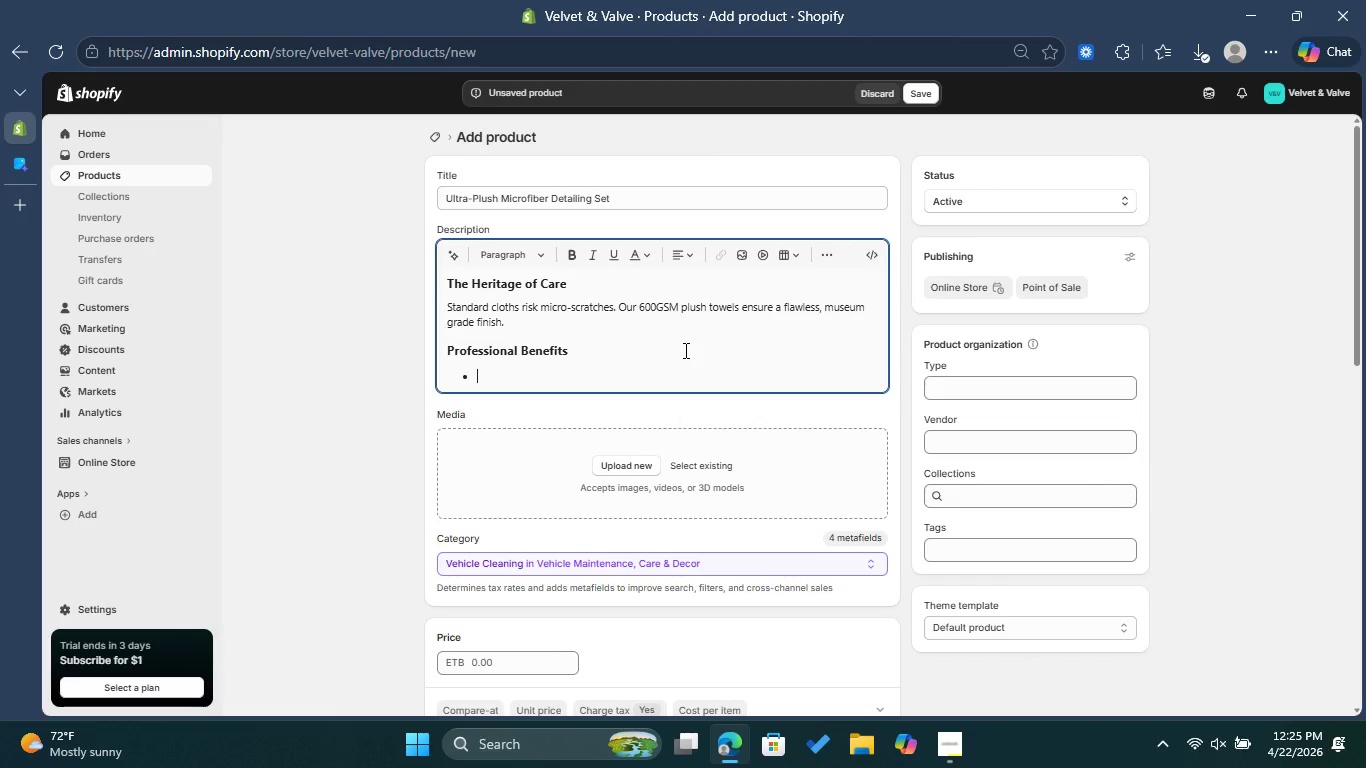 
type(Scratch free edgeles )
key(Backspace)
type(s )
 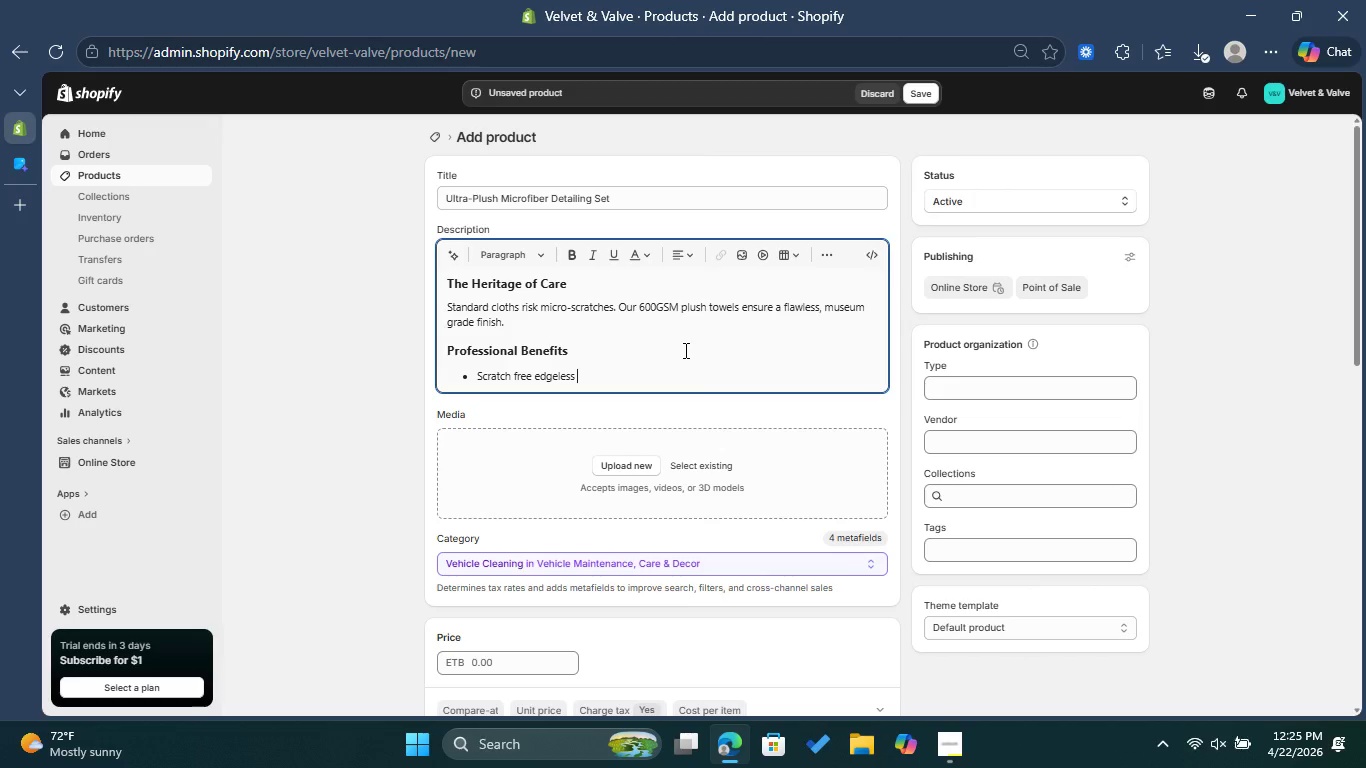 
type(design )
 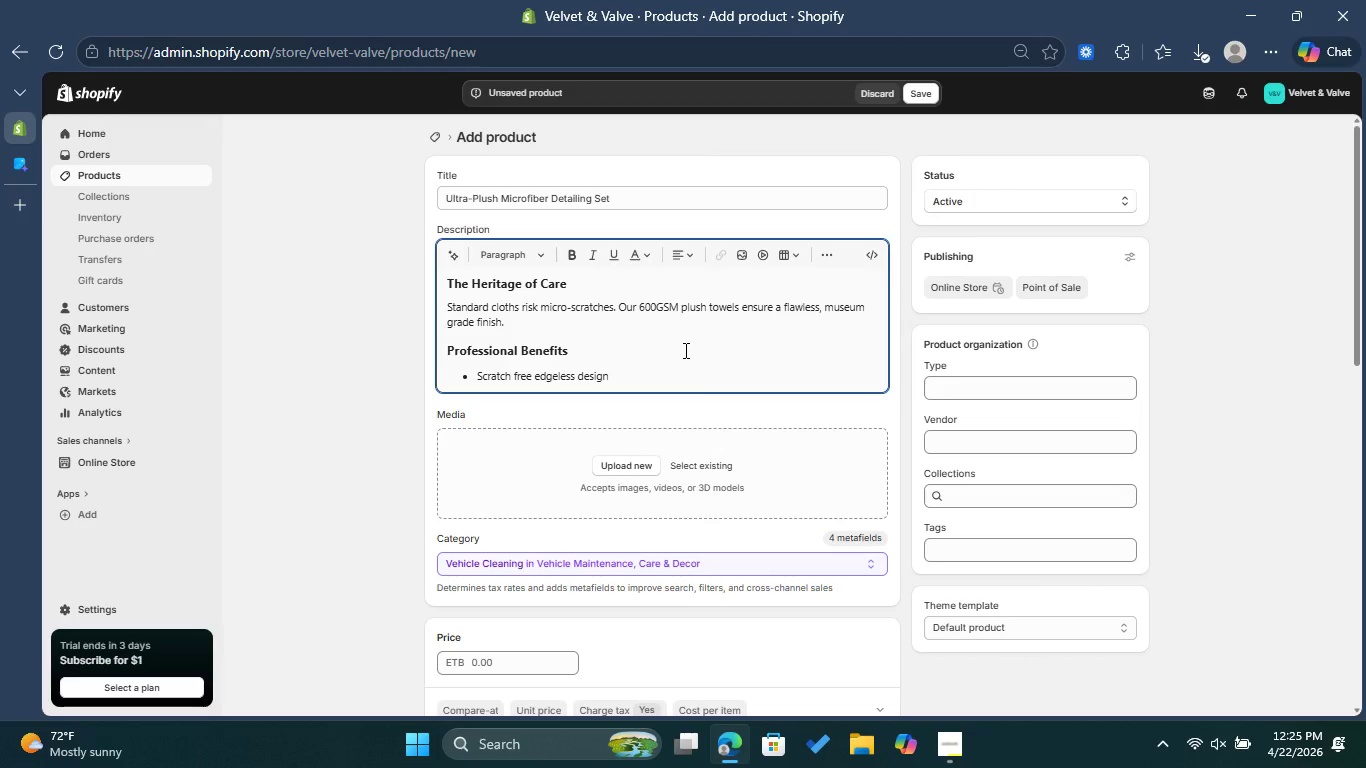 
key(Enter)
 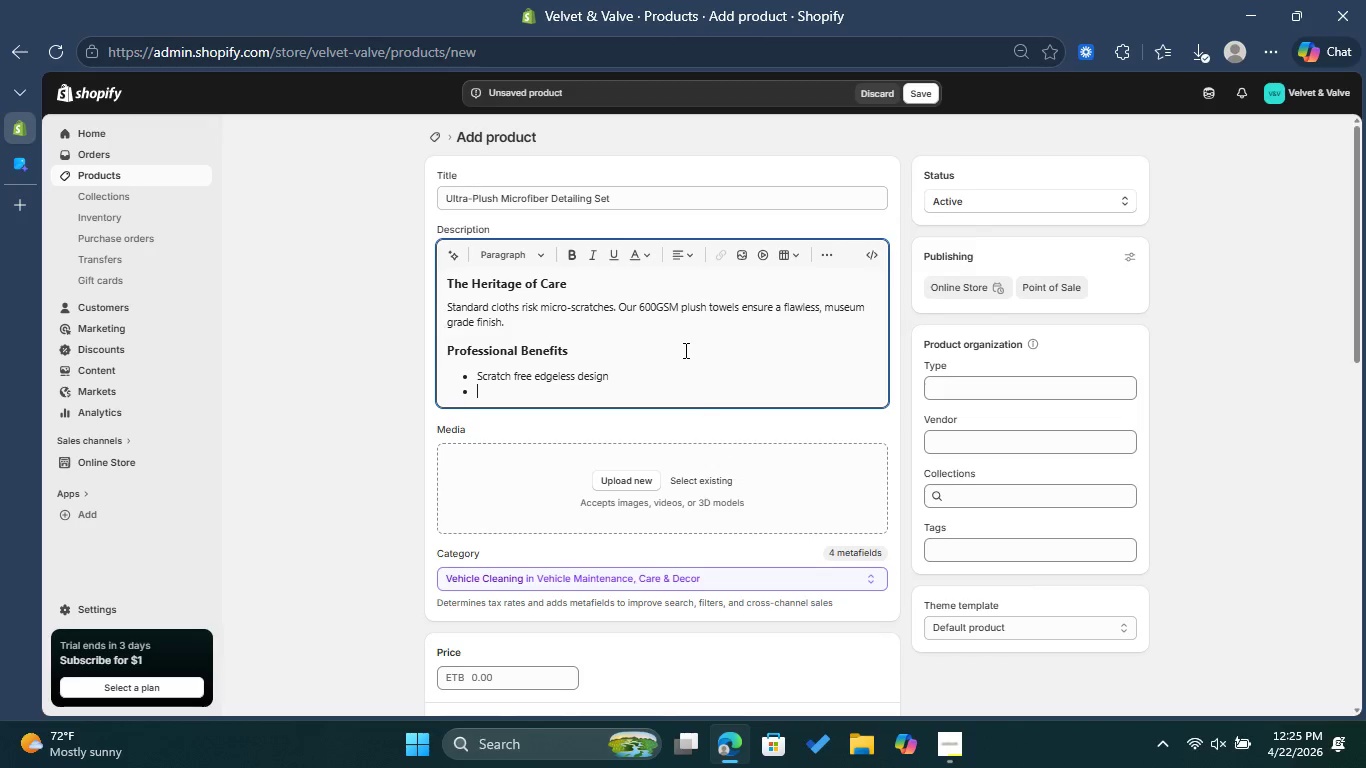 
type(High absorption for detaail )
 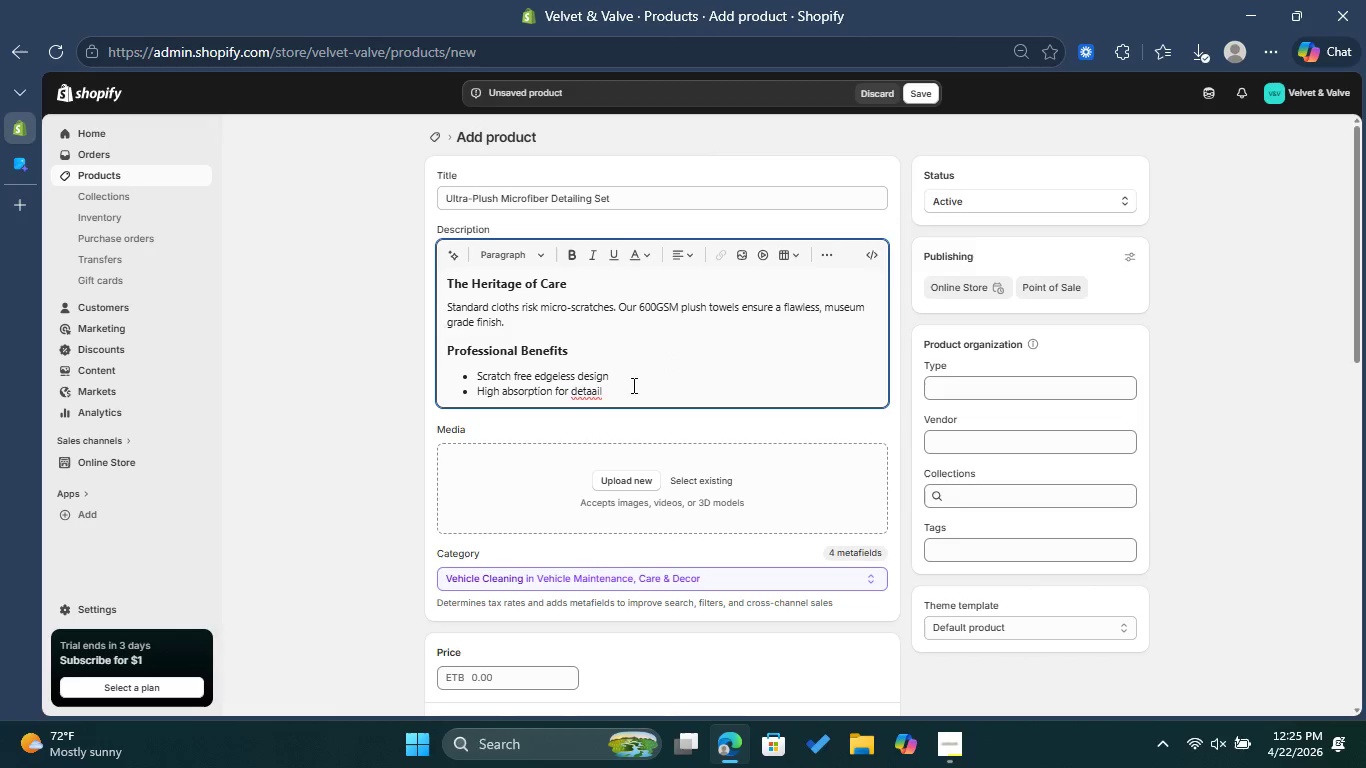 
left_click([599, 391])
 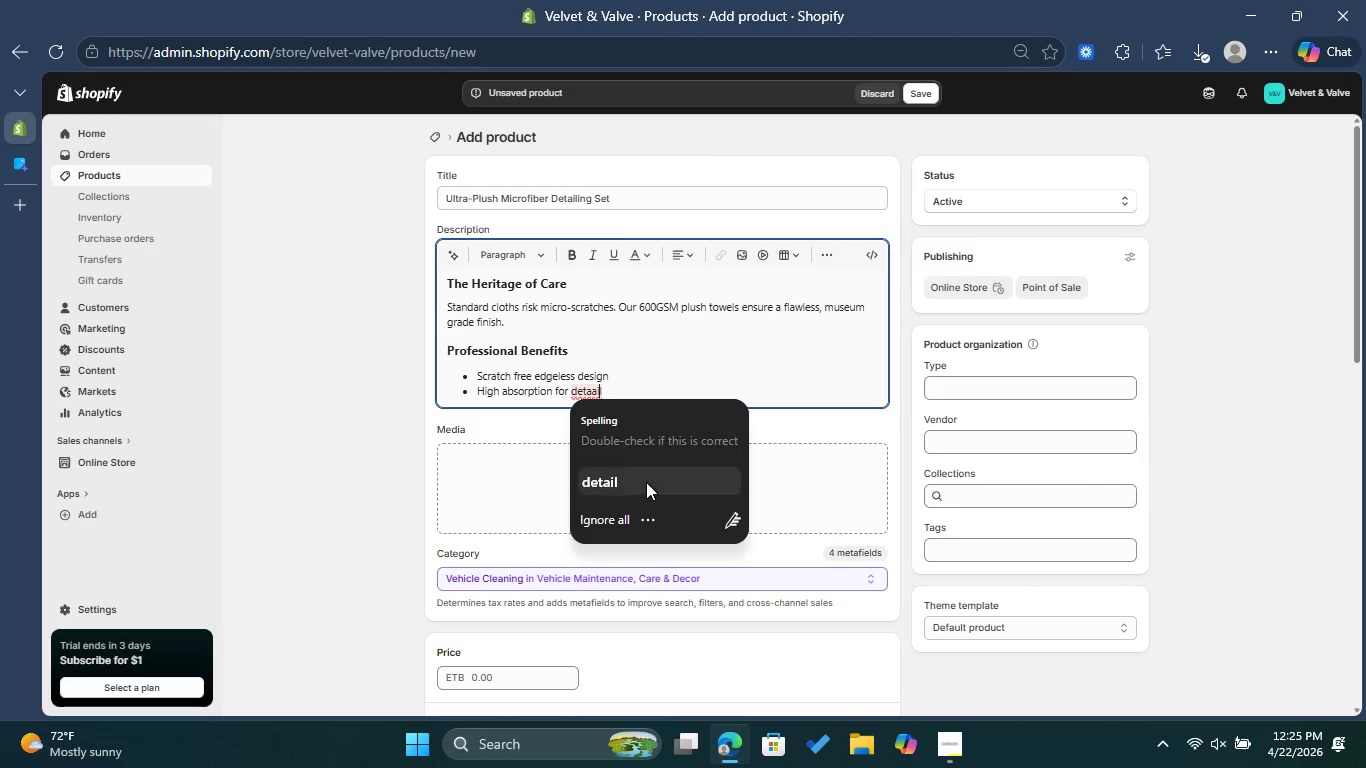 
left_click([646, 482])
 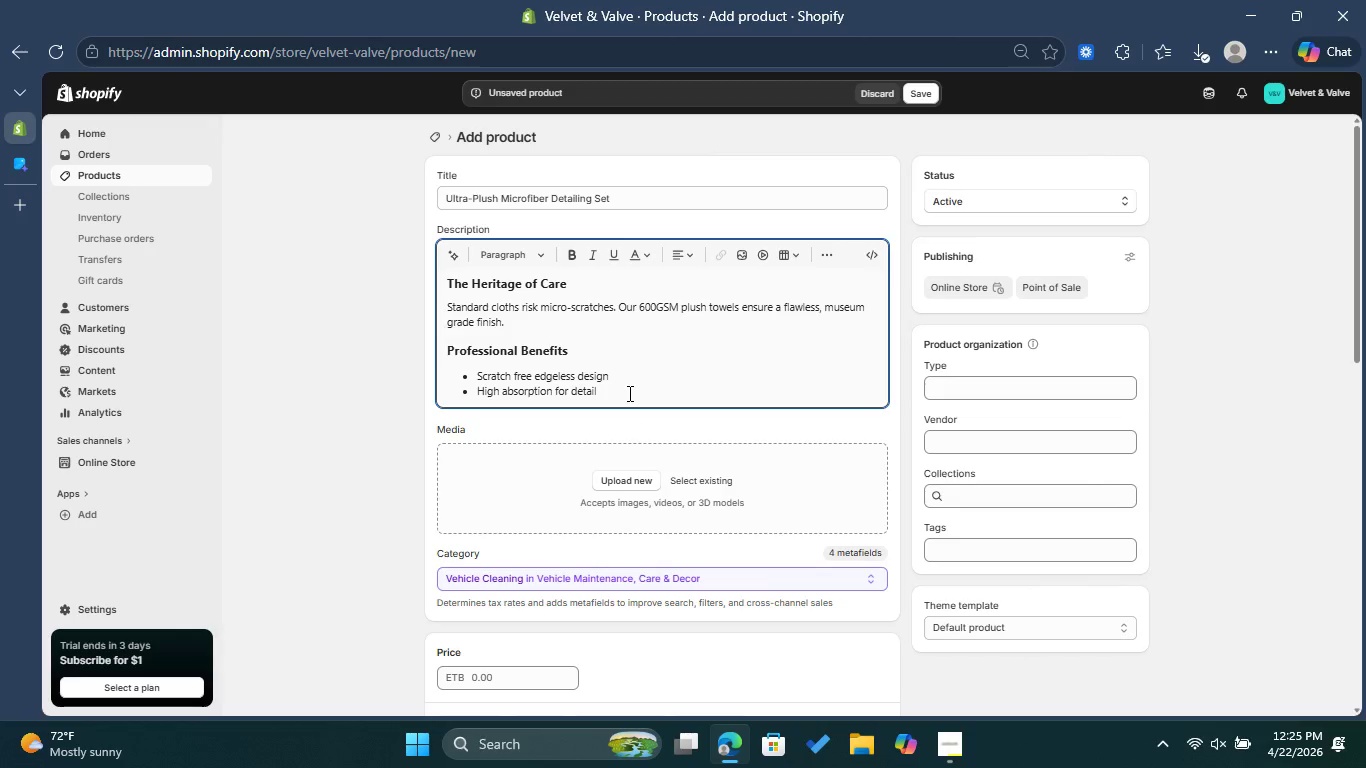 
type( sprays)
 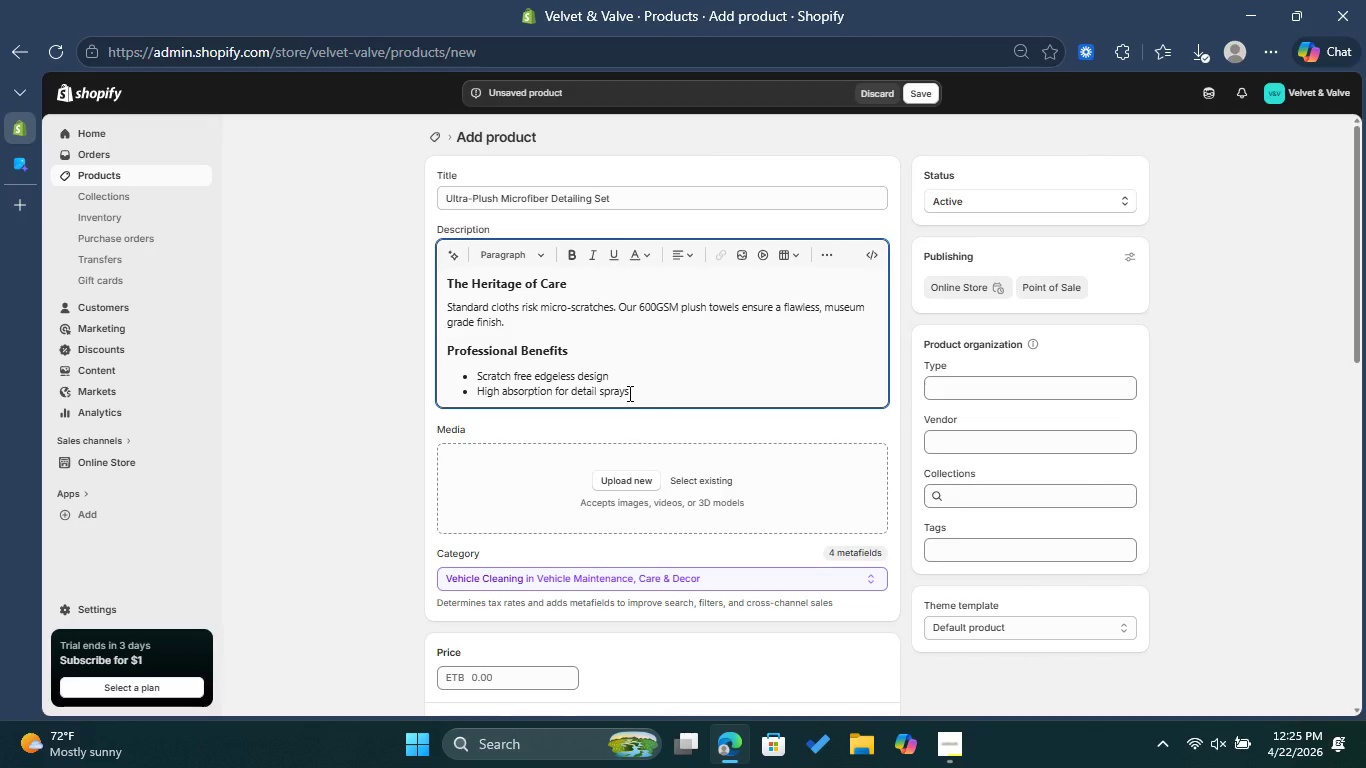 
key(Enter)
 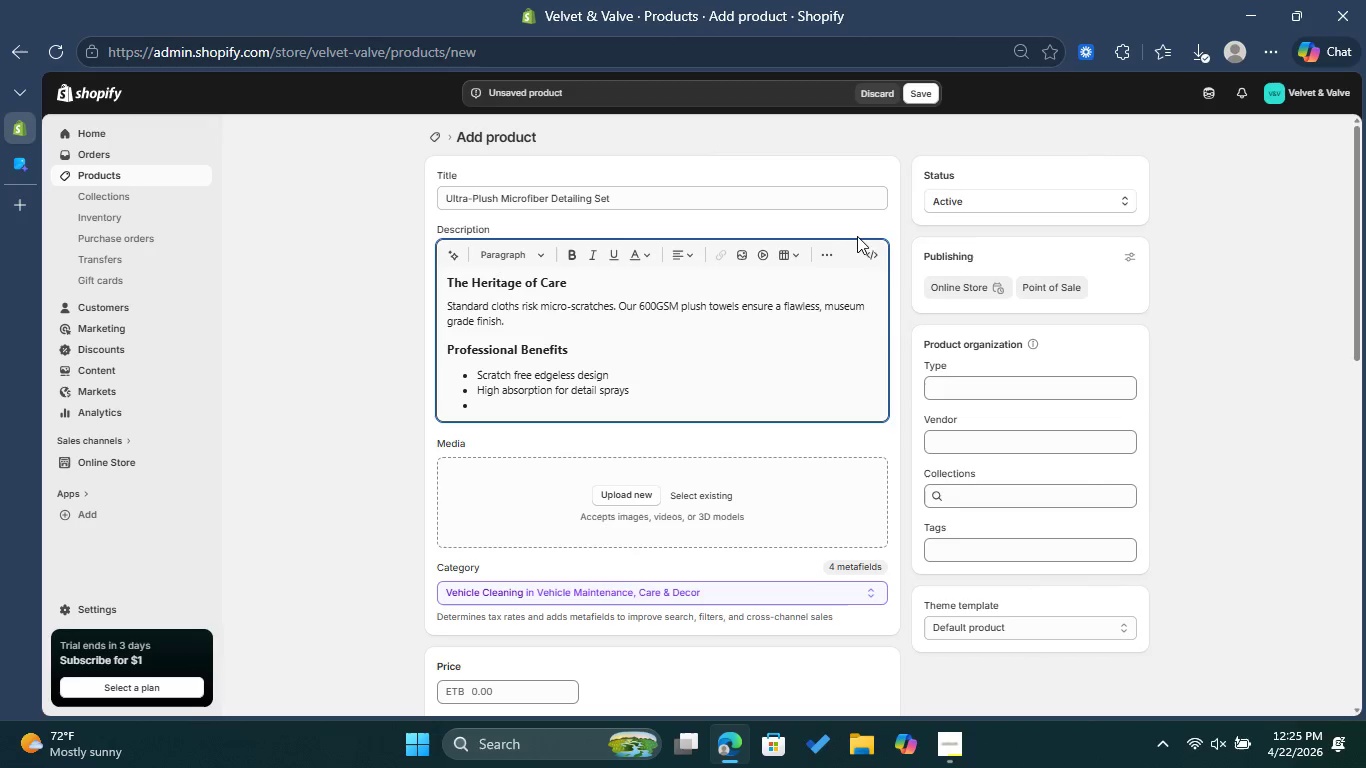 
left_click([834, 254])
 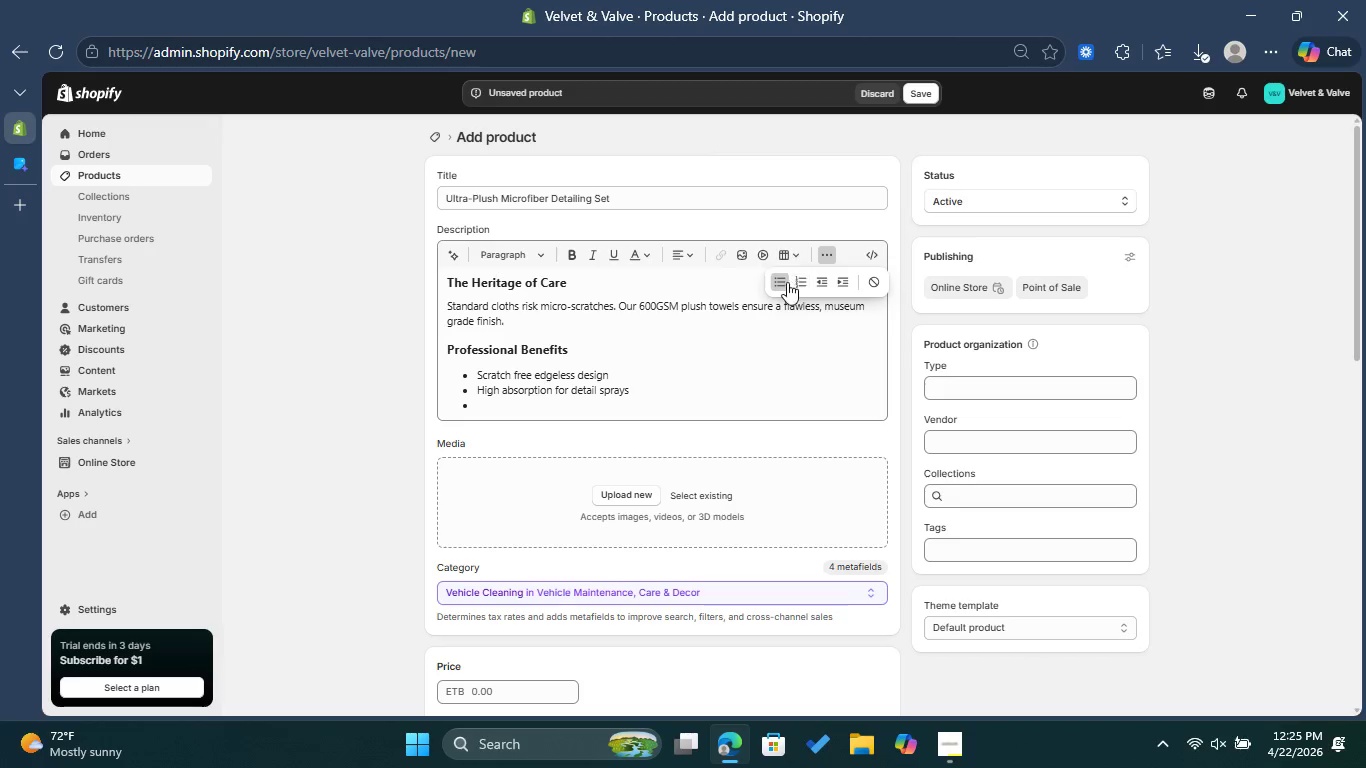 
left_click([781, 282])
 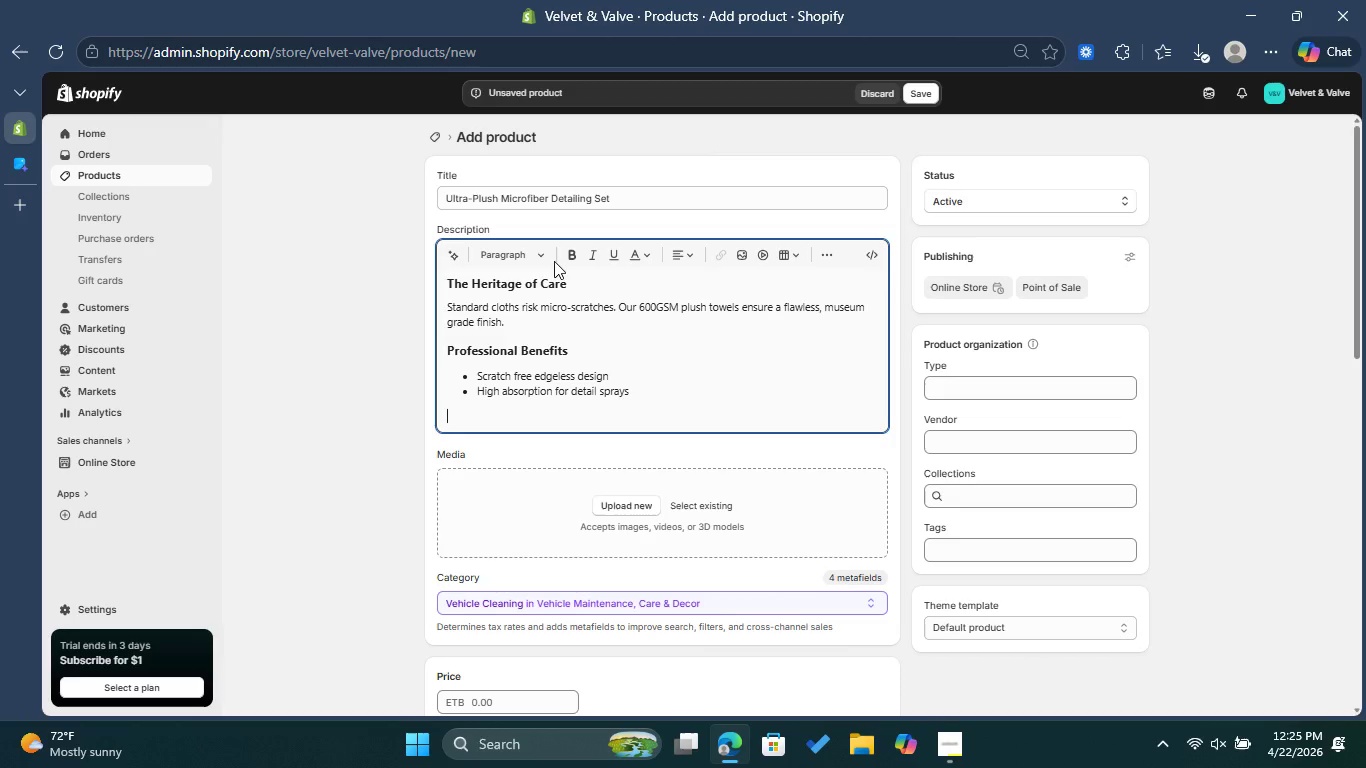 
double_click([545, 254])
 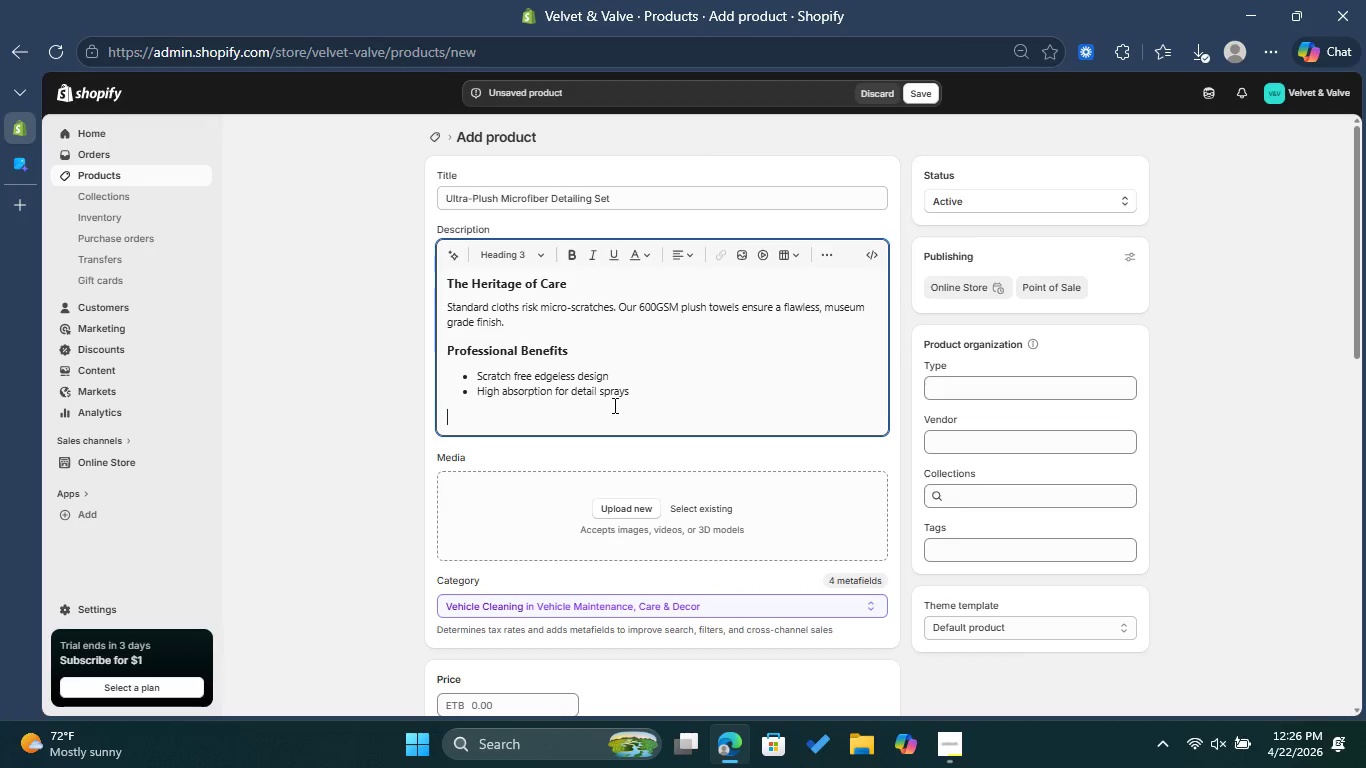 
type(The Velvet & Value Standard )
 